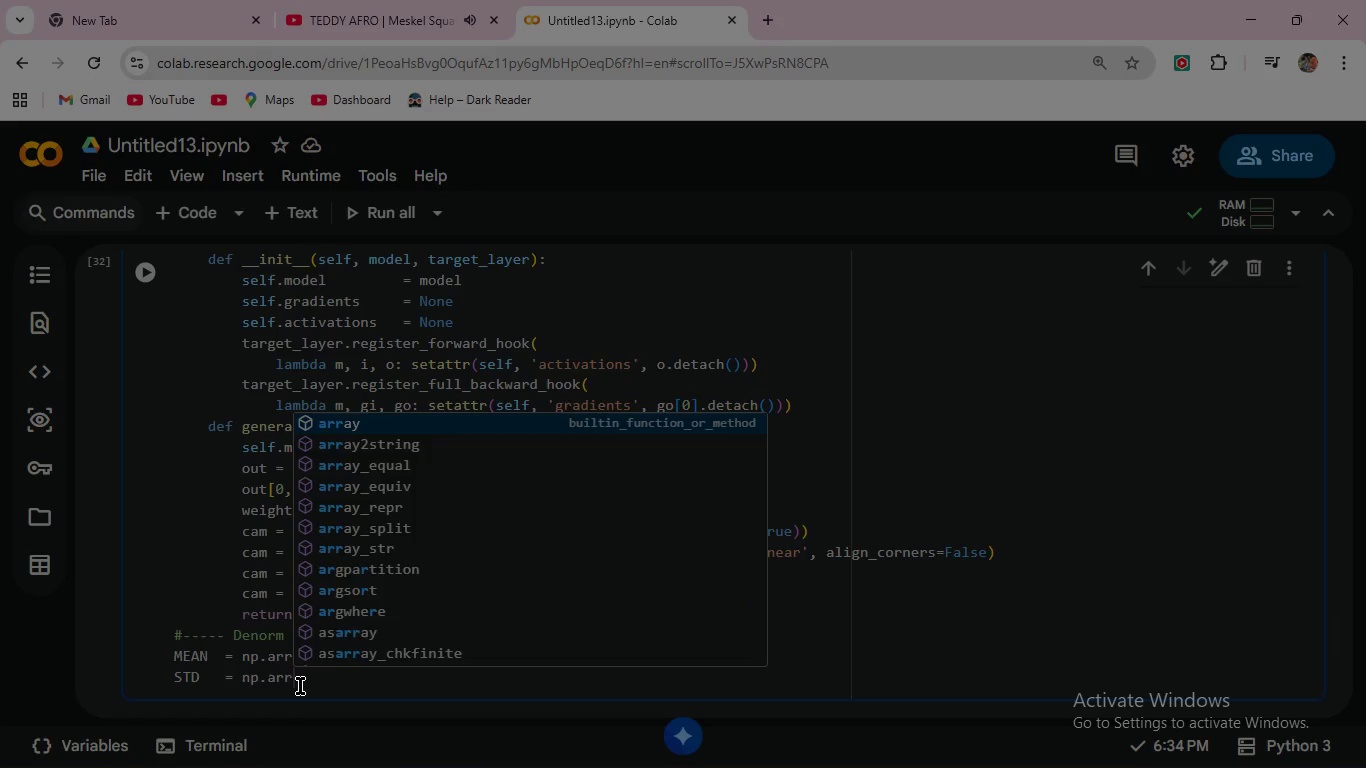 
key(Enter)
 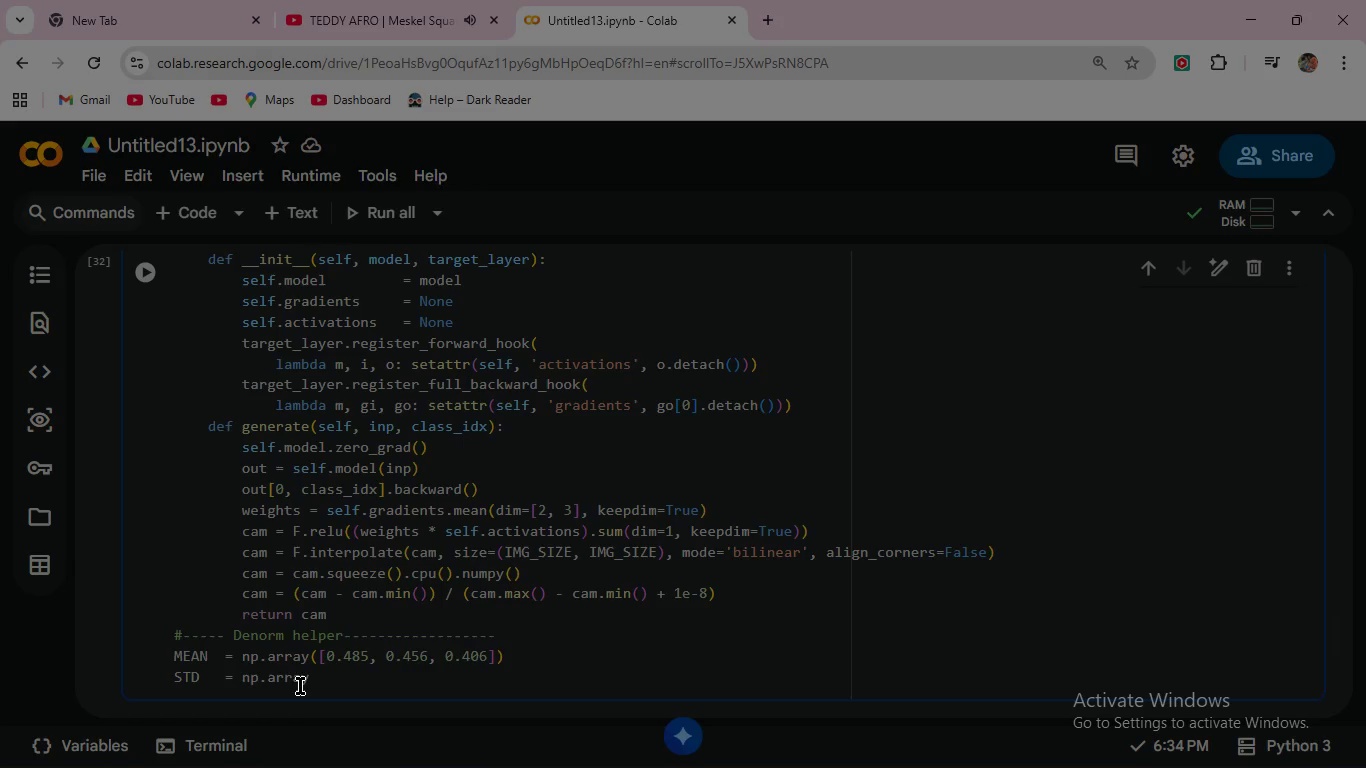 
type(([0.229, )
 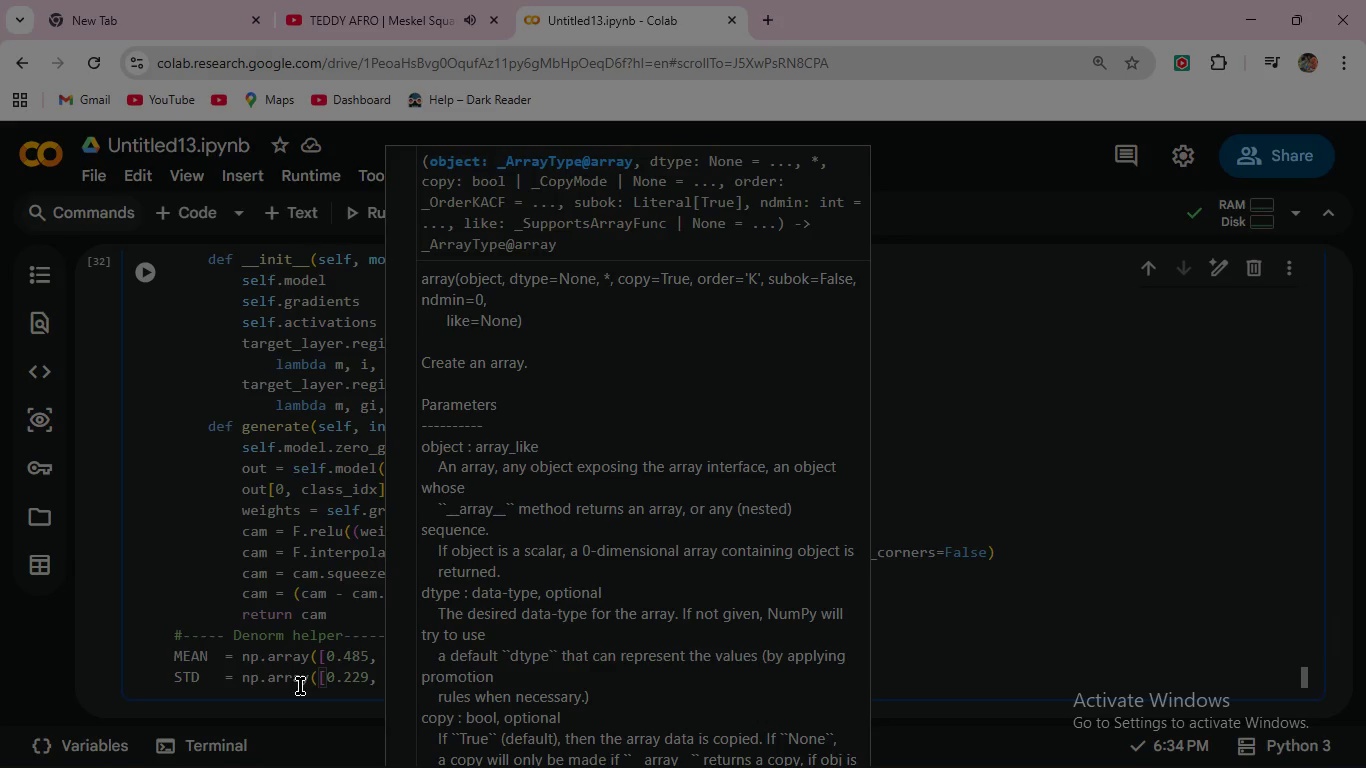 
type(0.224, 0.225)
 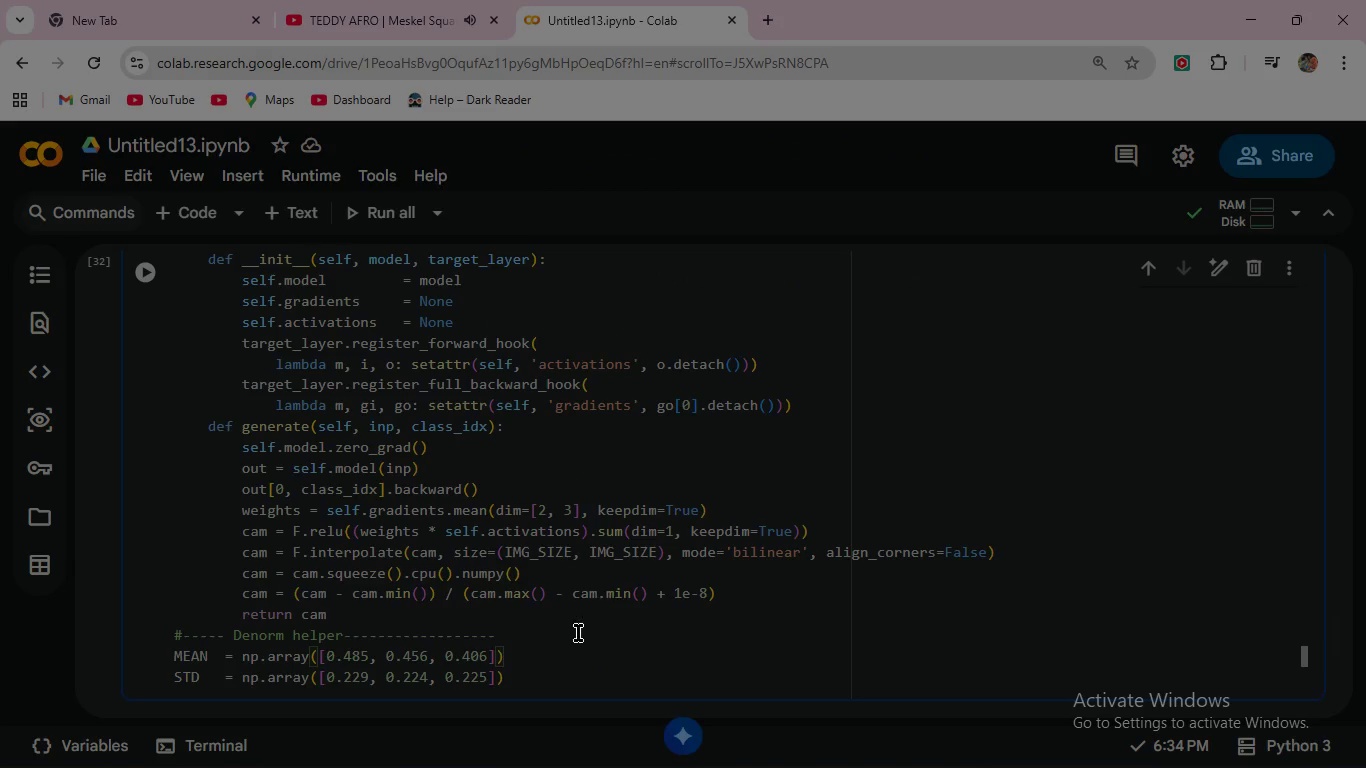 
left_click([528, 676])
 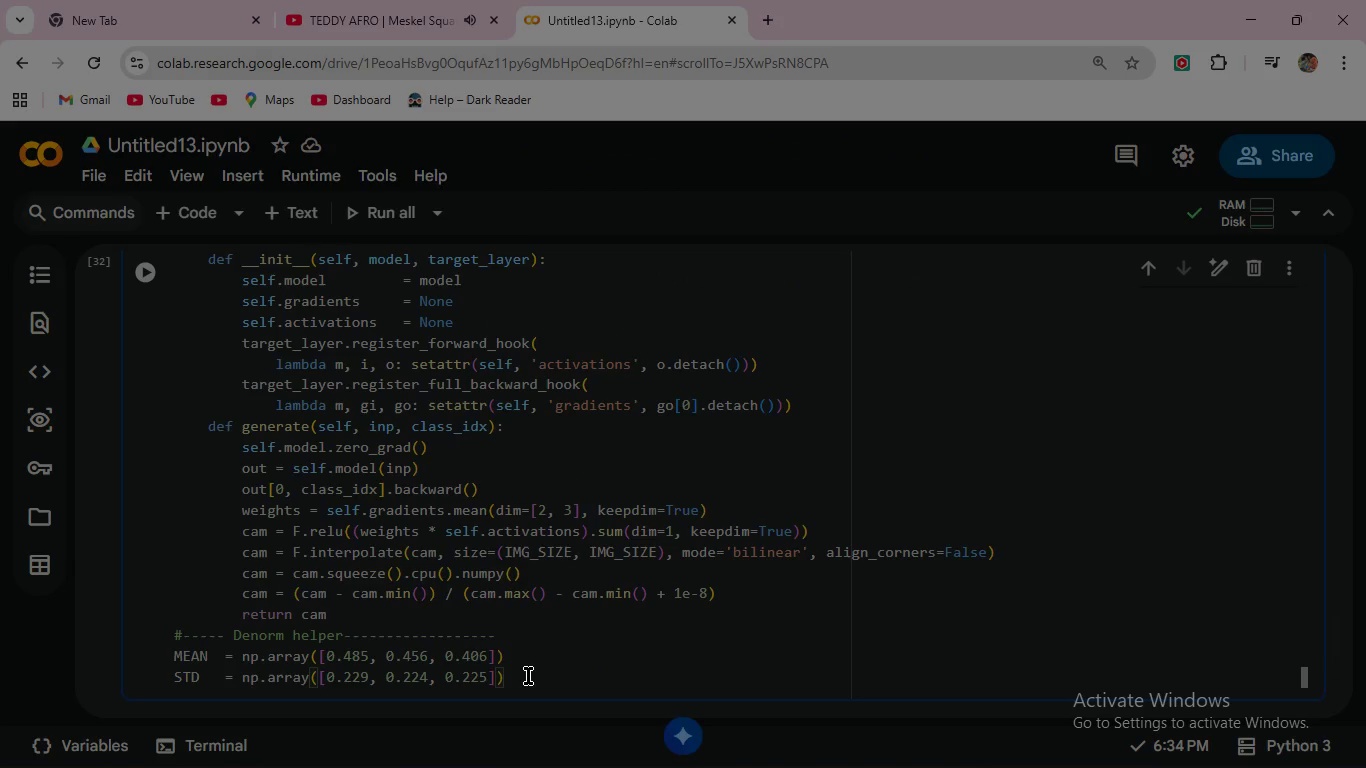 
left_click([528, 676])
 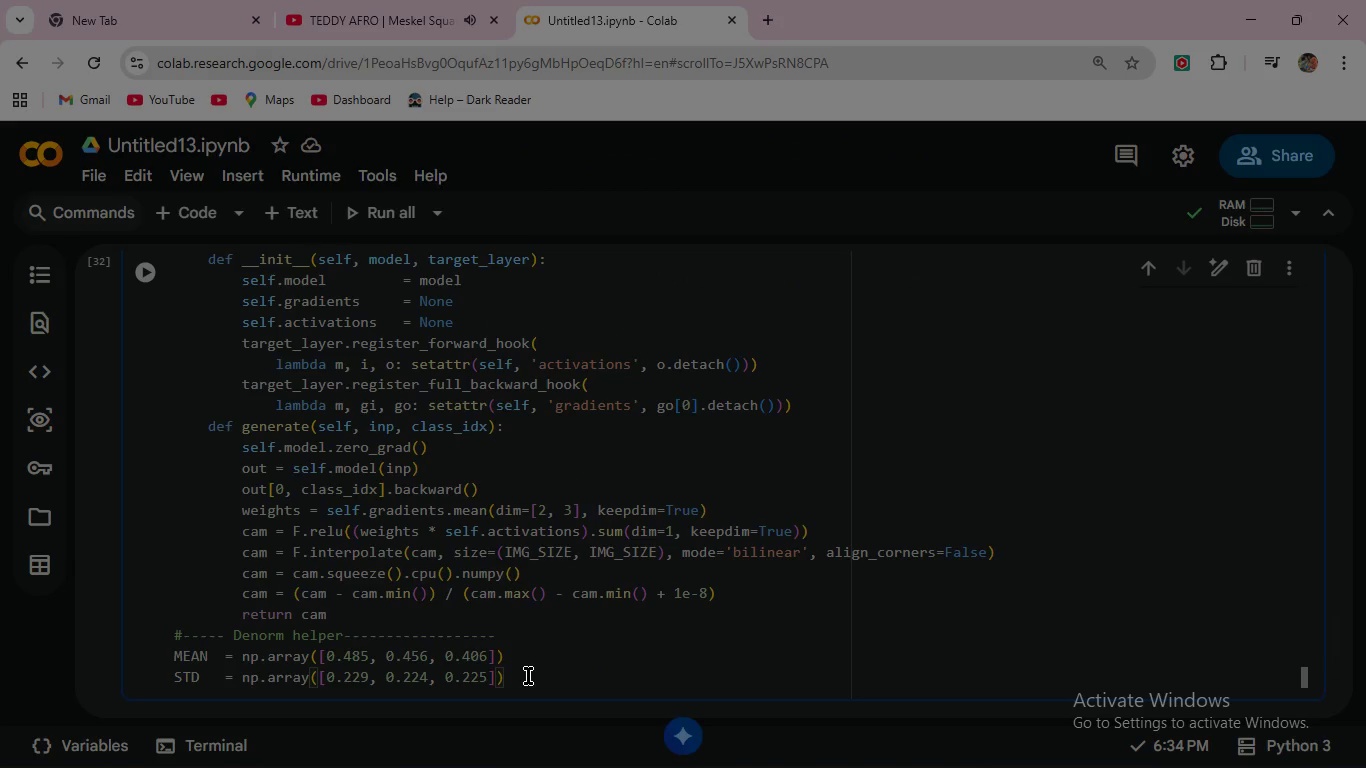 
key(Enter)
 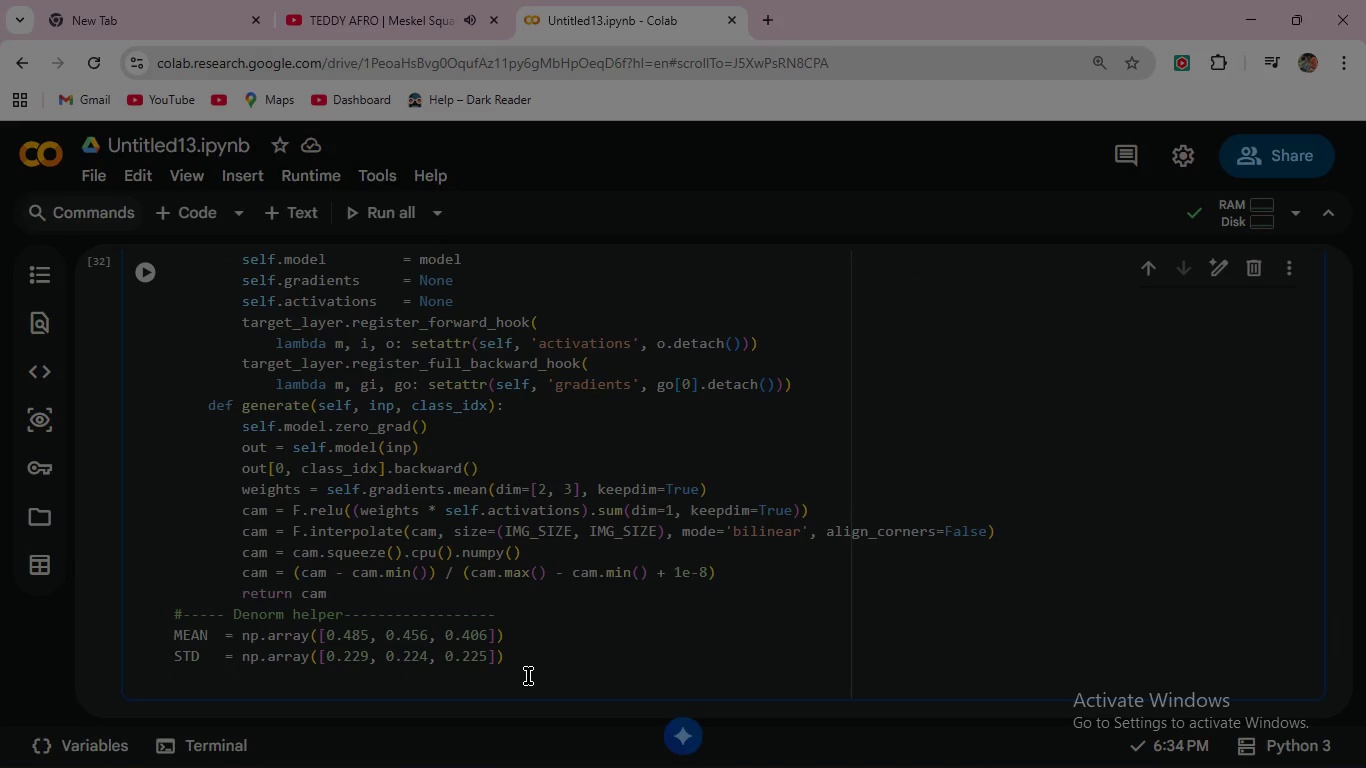 
type(def denorm(tensor)
 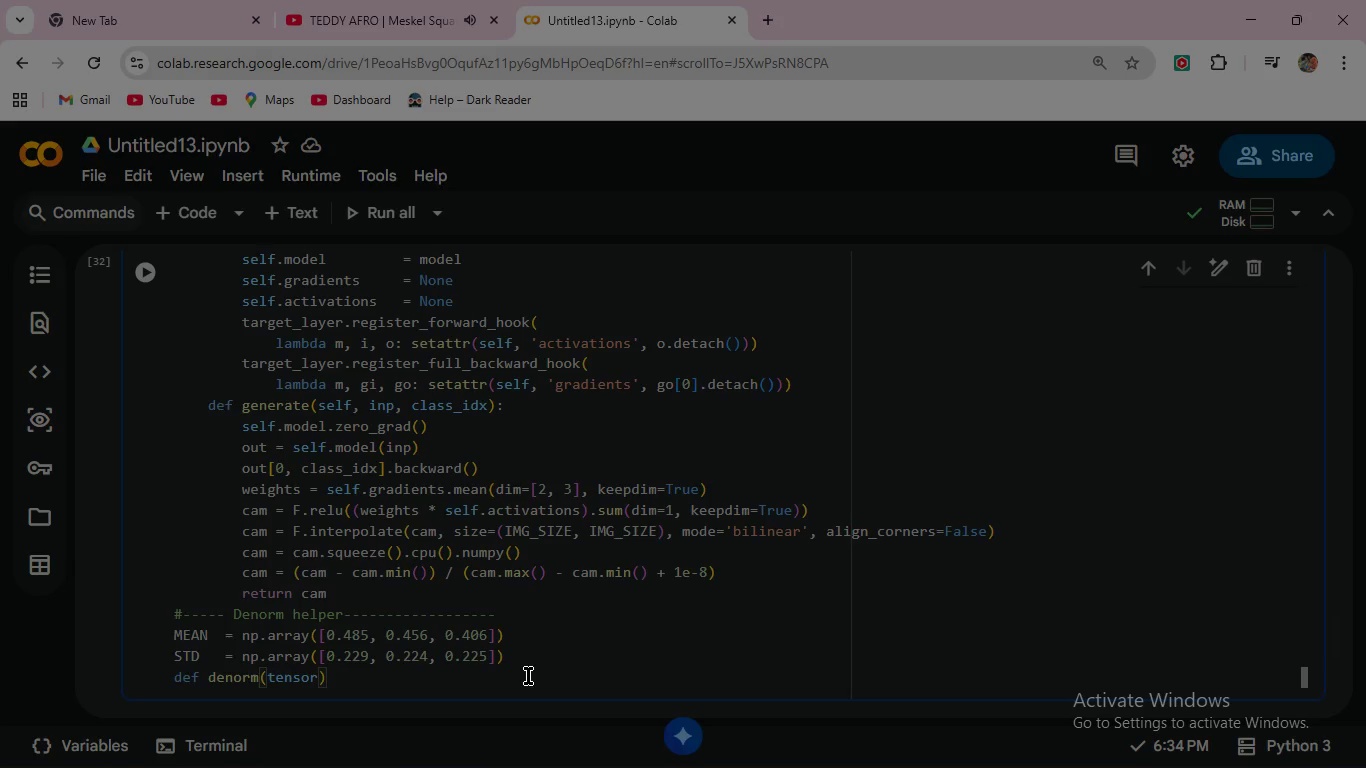 
key(ArrowRight)
 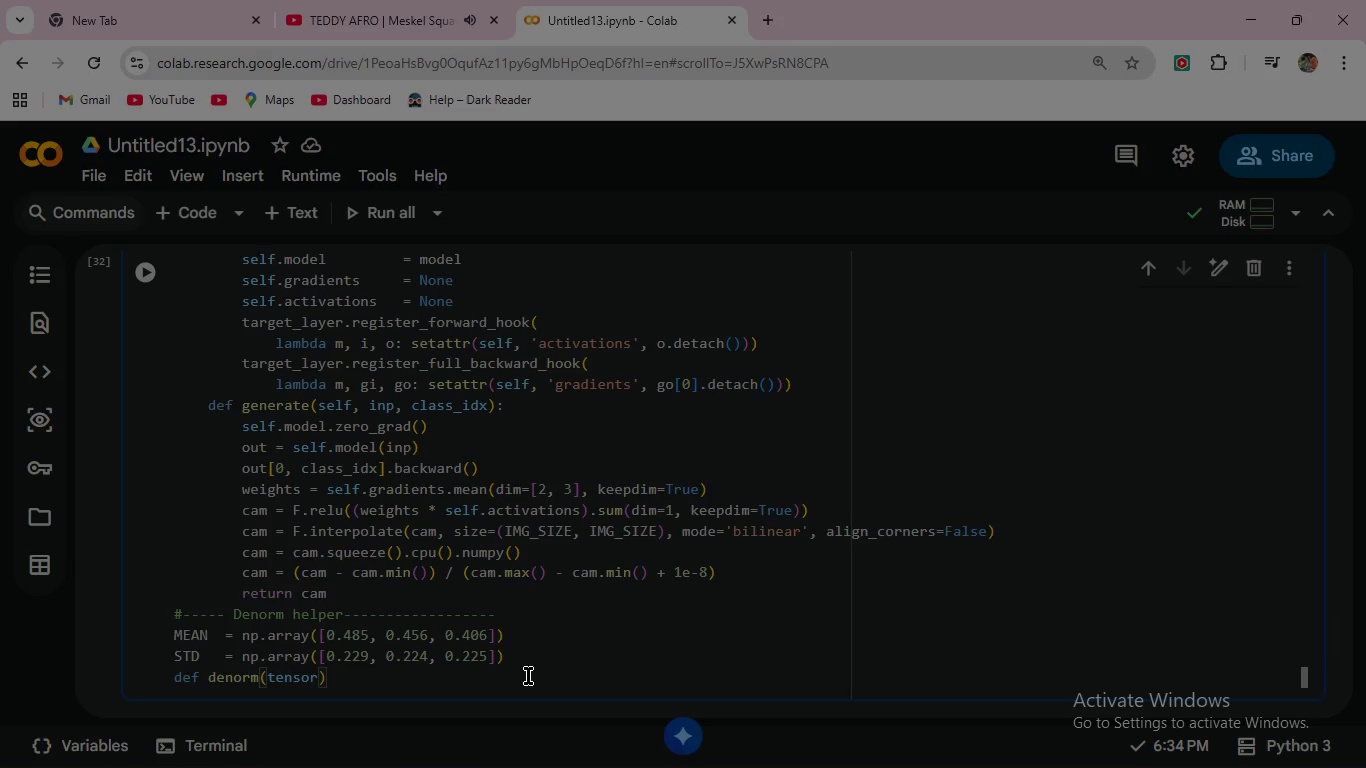 
key(Shift+ShiftRight)
 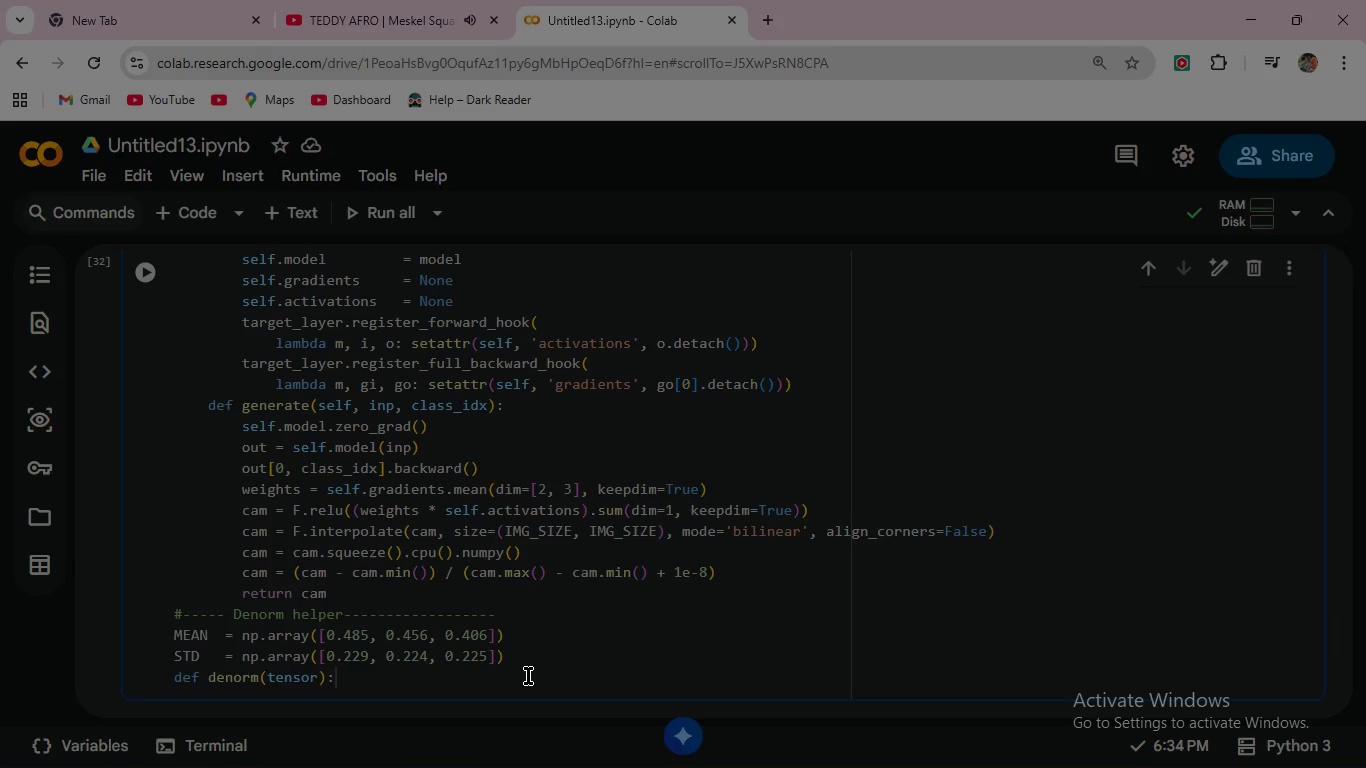 
key(Shift+Semicolon)
 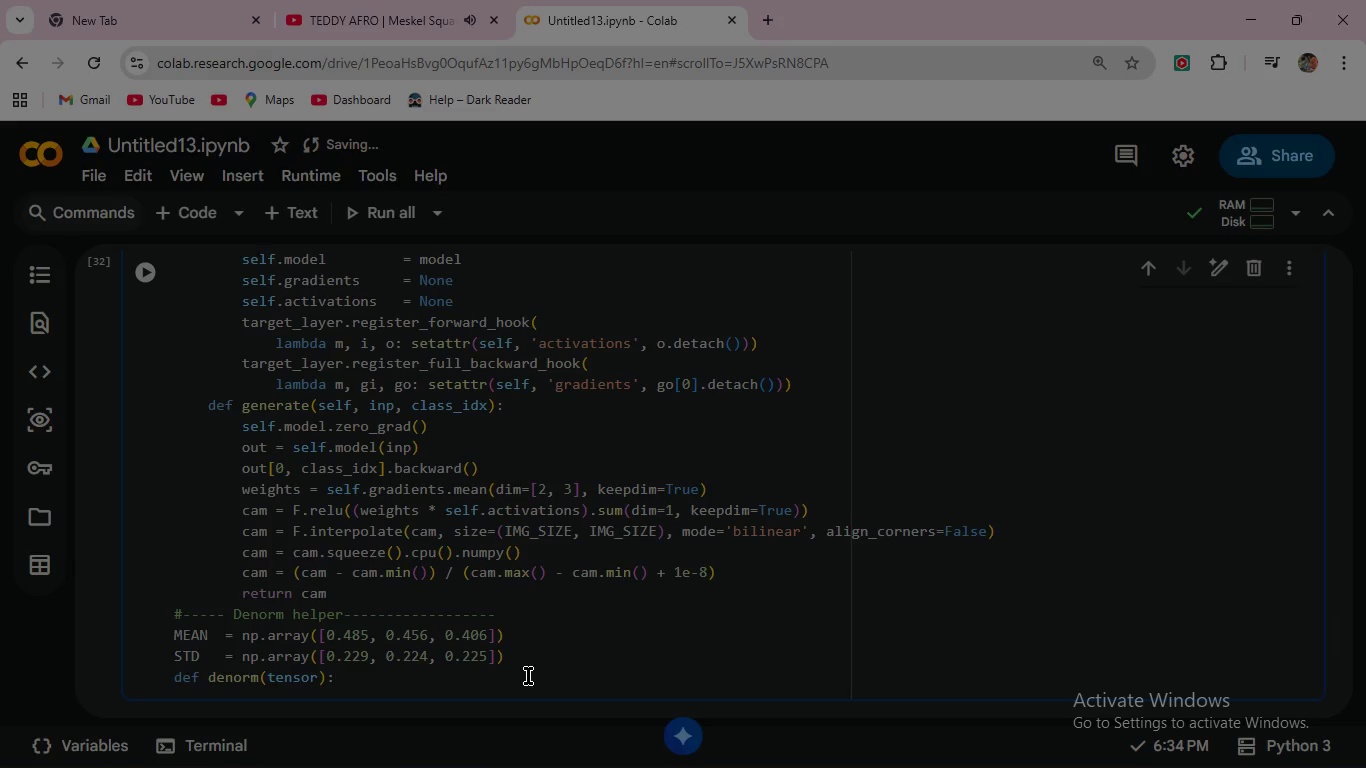 
key(Enter)
 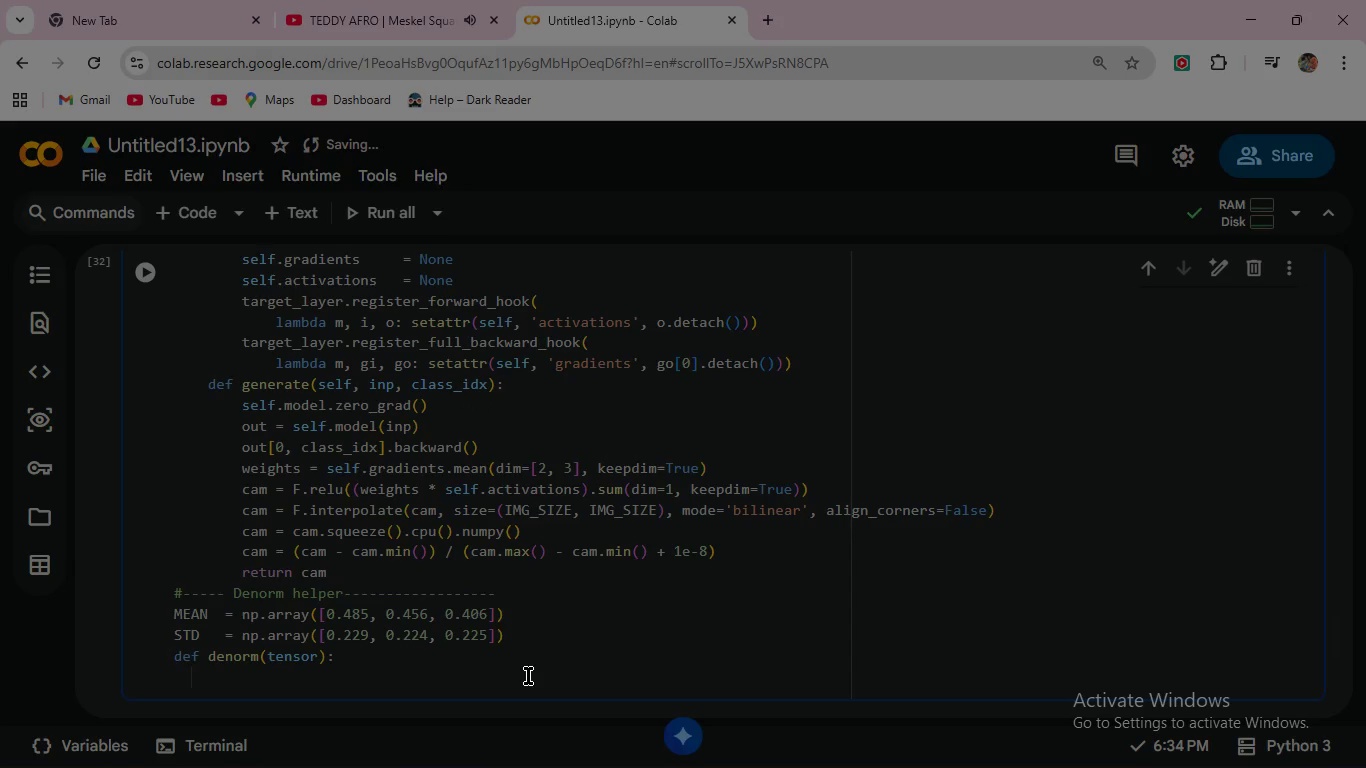 
type(  img = tensor.permute(1, 2, 0)
 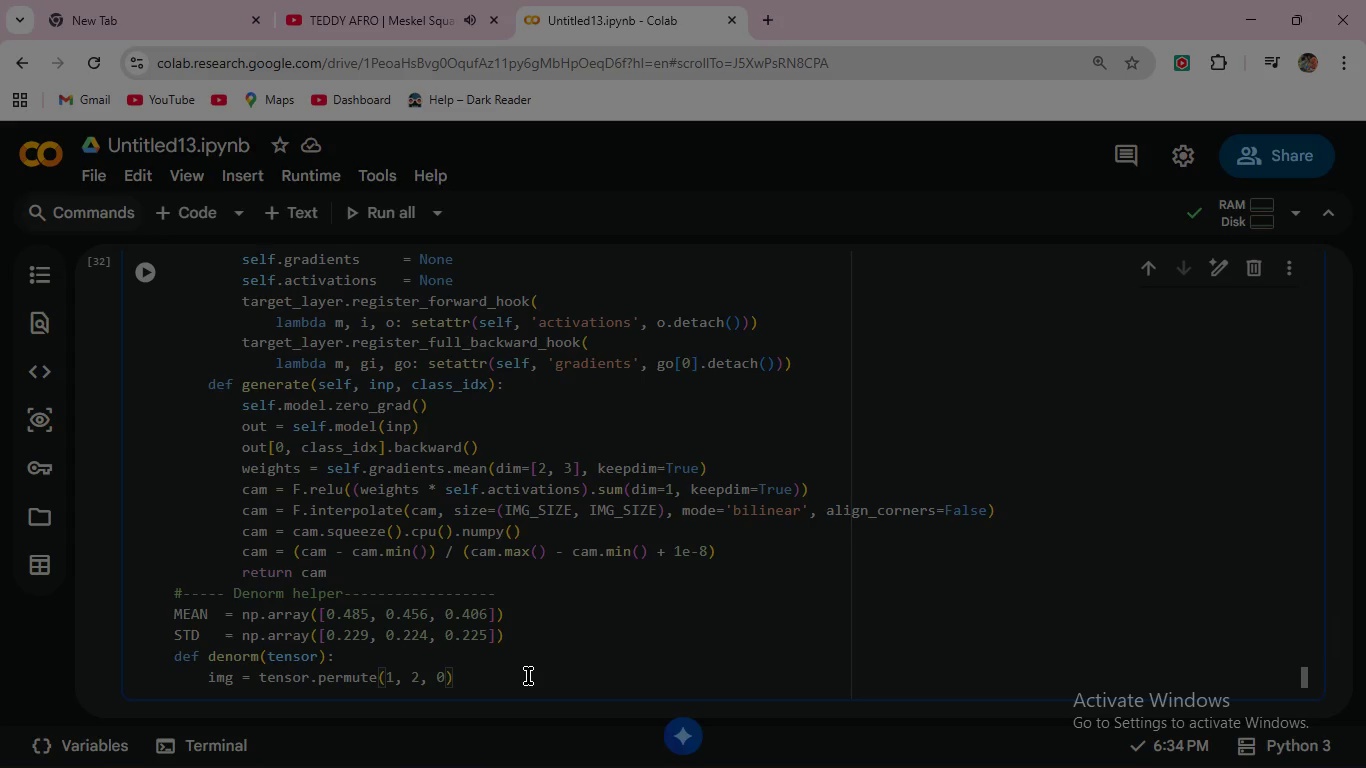 
key(ArrowRight)
 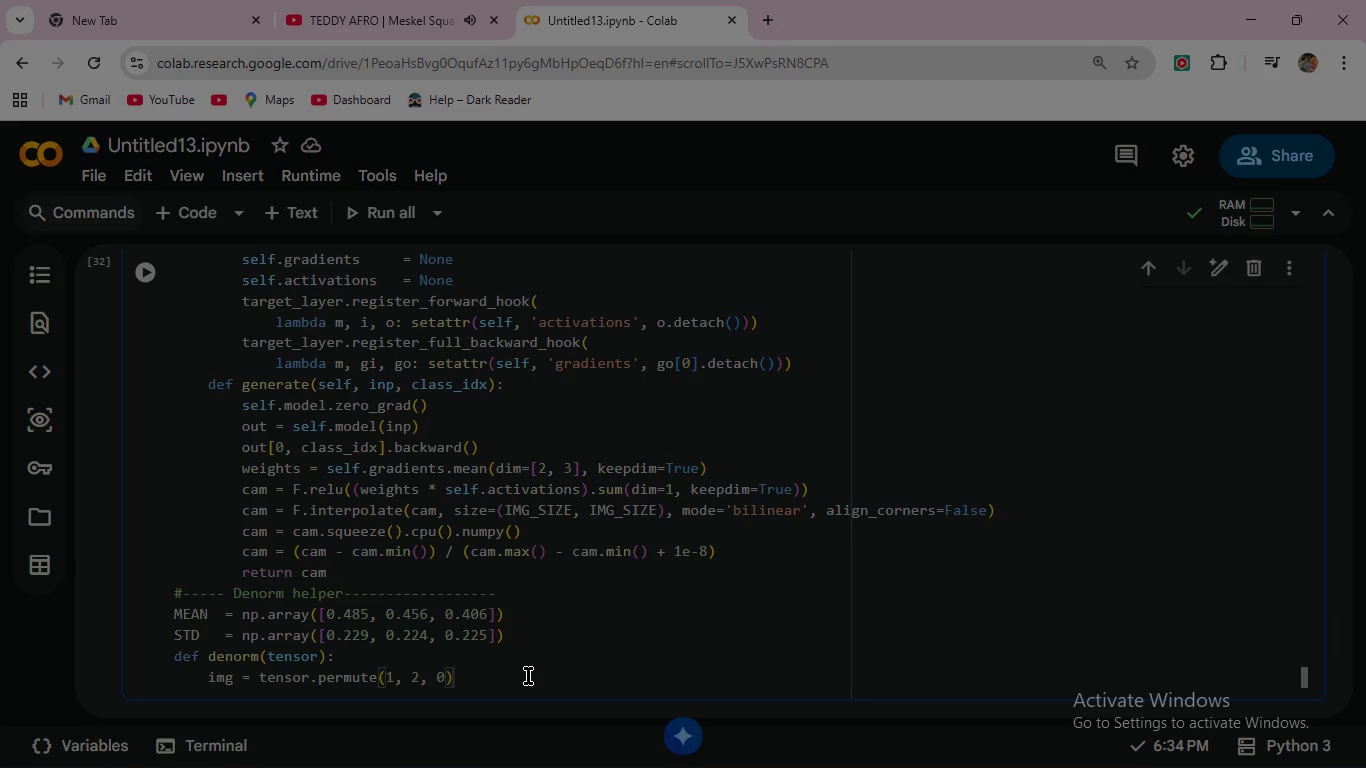 
type(.cpu()
 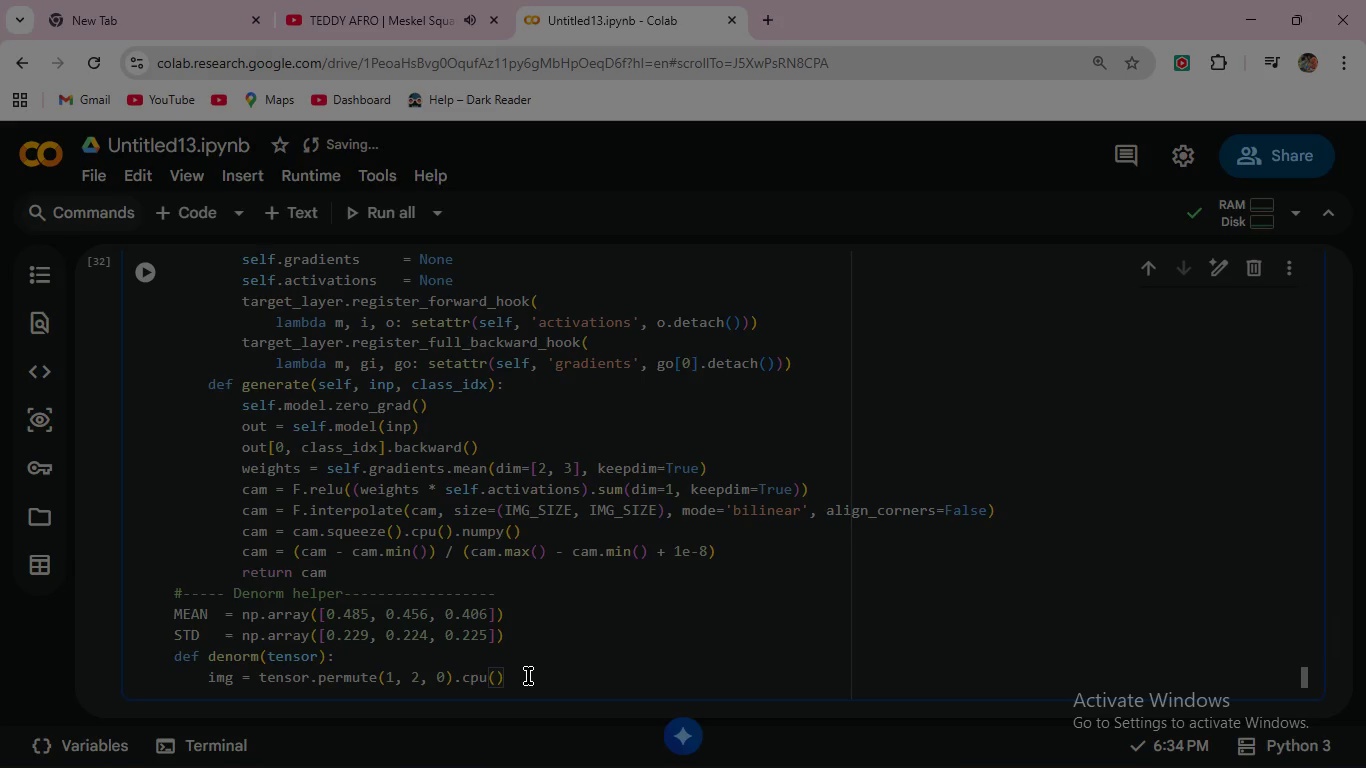 
key(ArrowRight)
 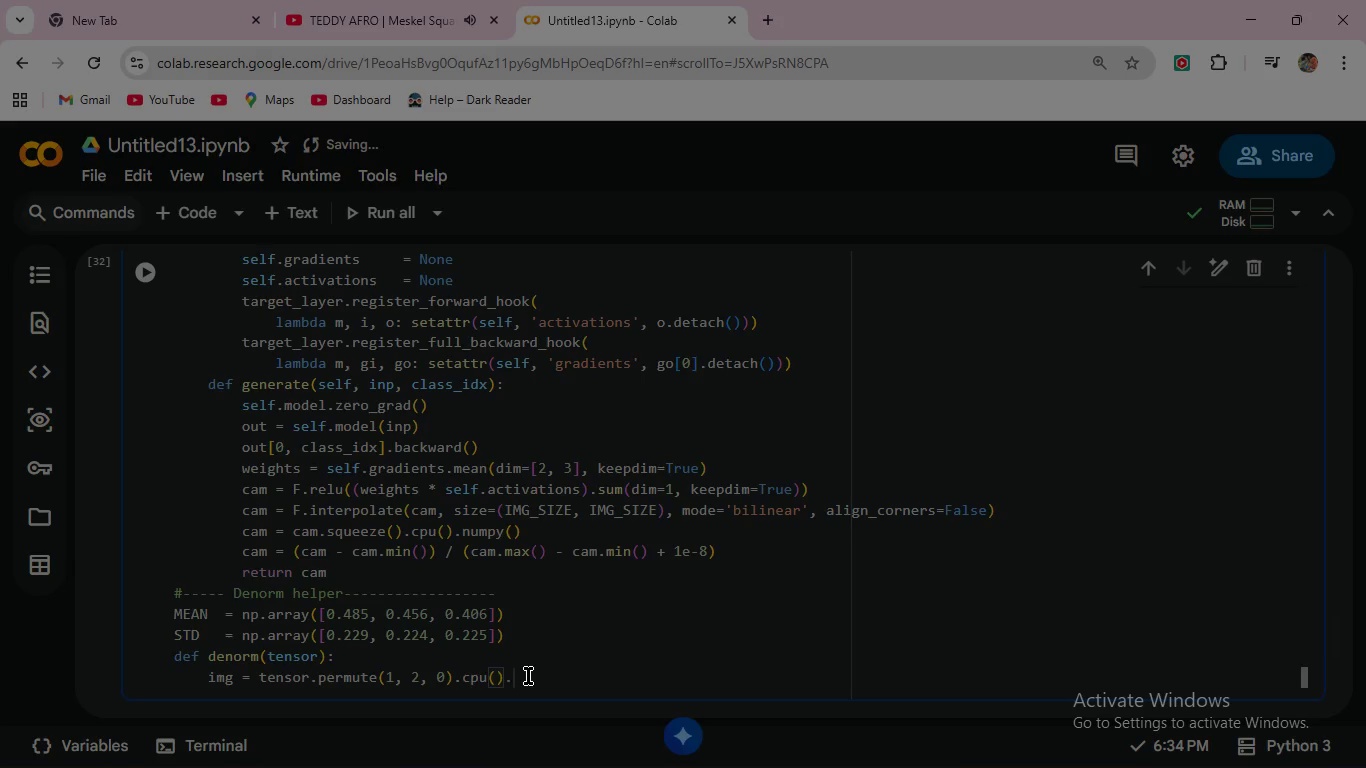 
type(.numpy()
 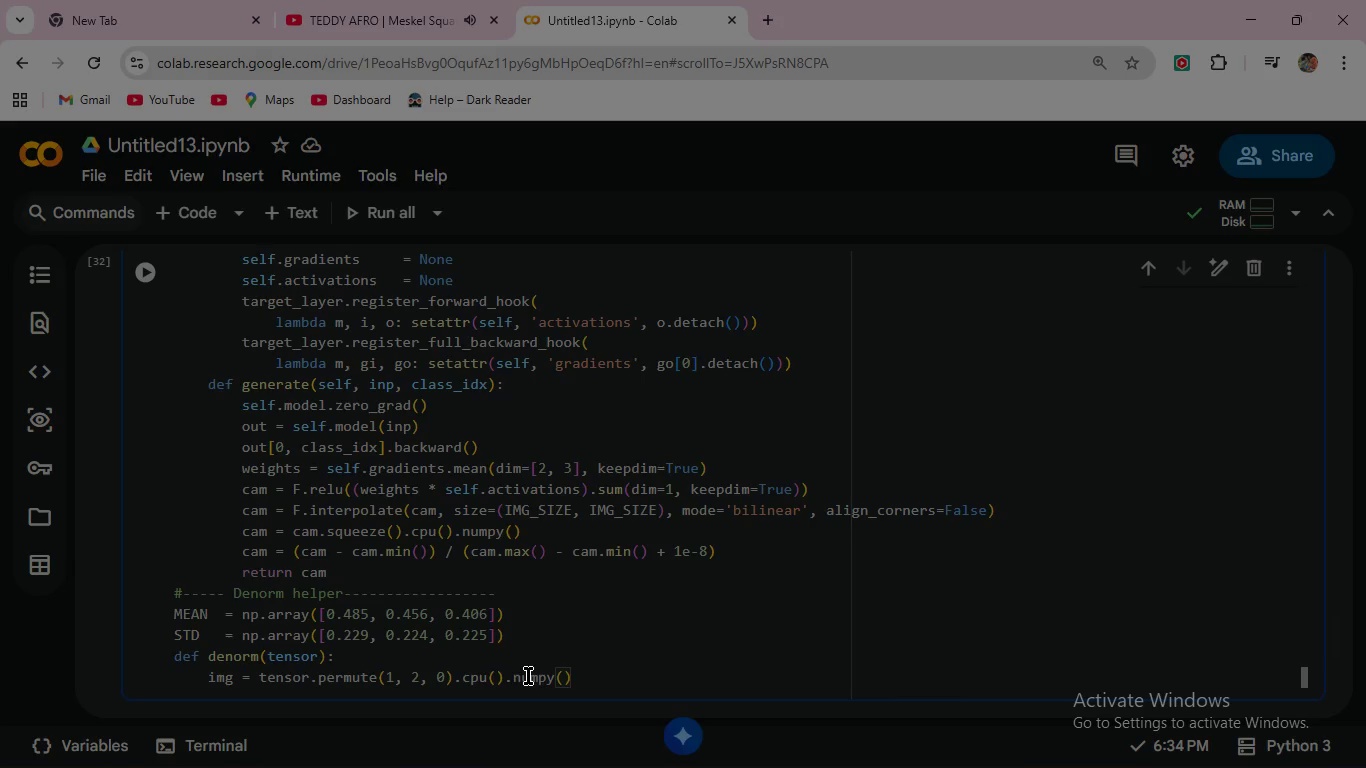 
key(ArrowRight)
 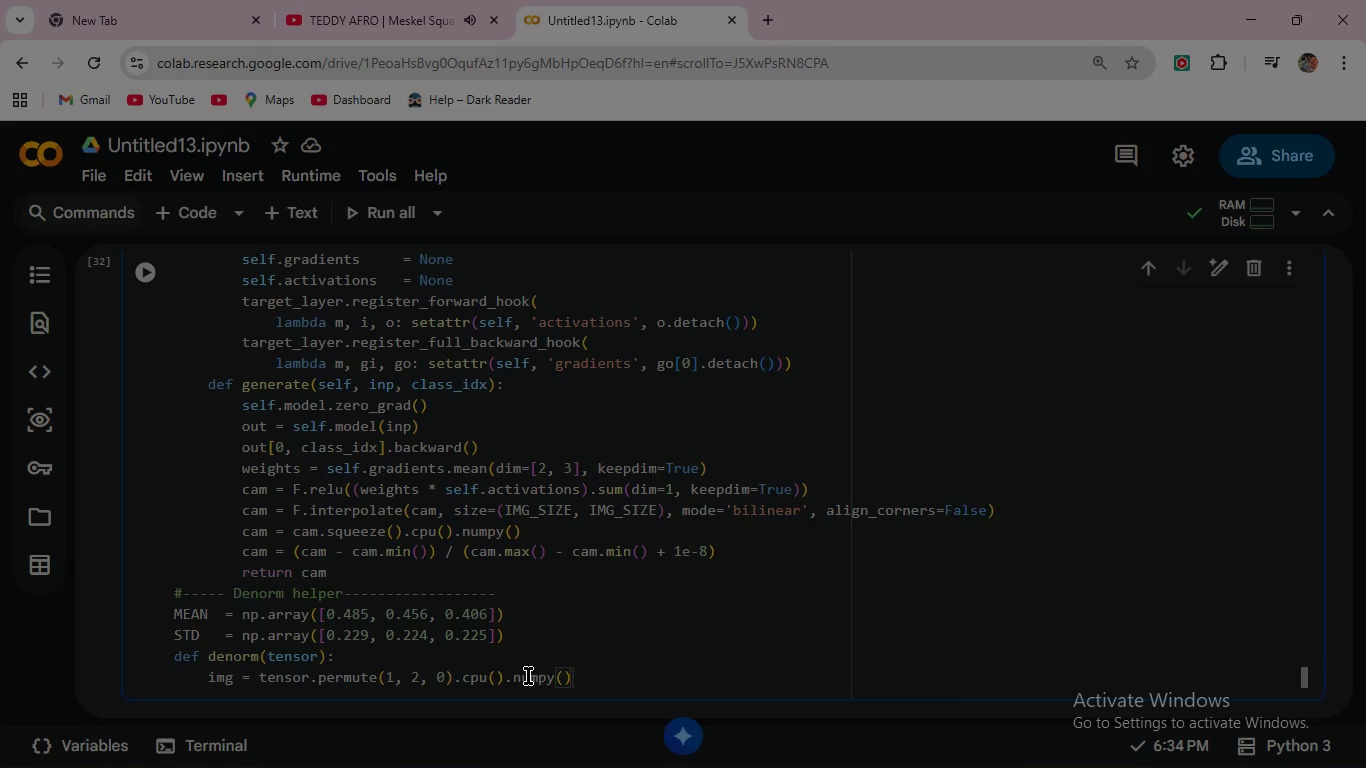 
key(Enter)
 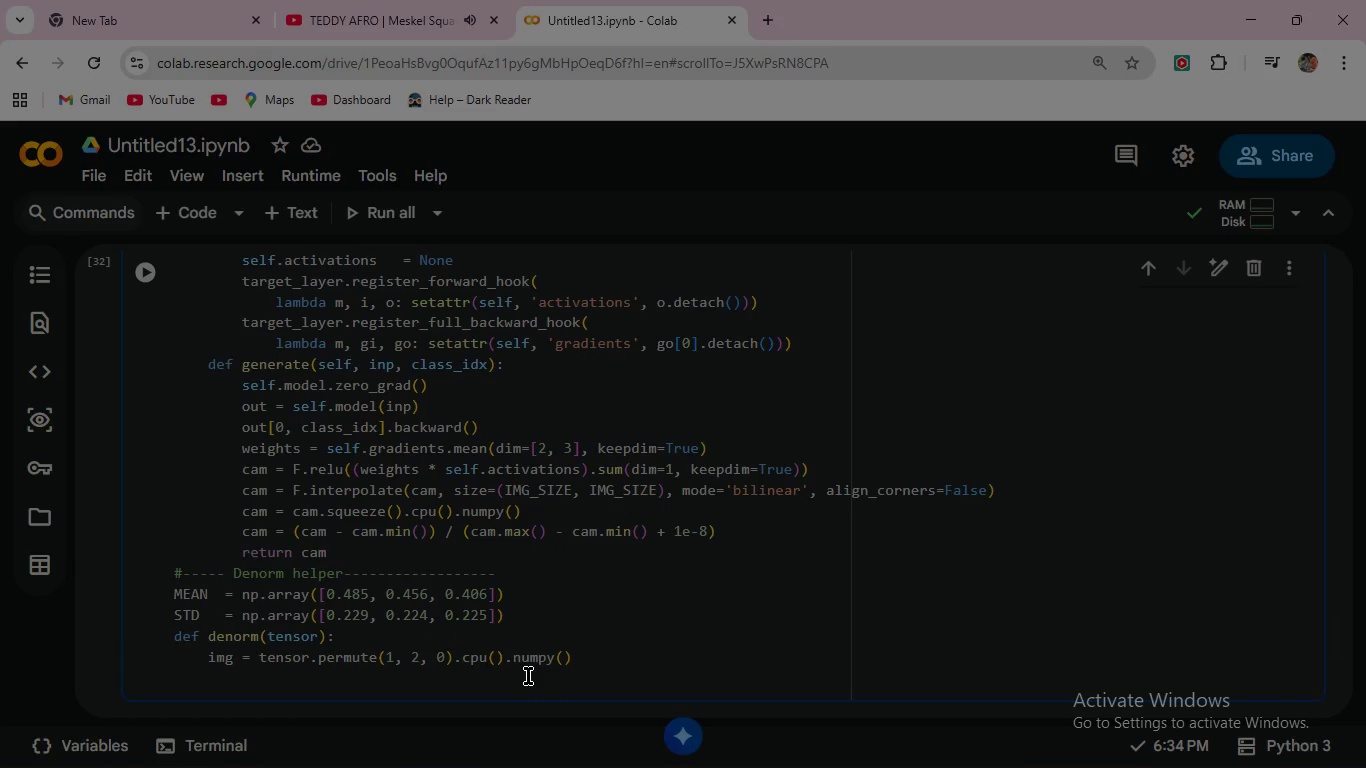 
type(return np.clip(img *)
 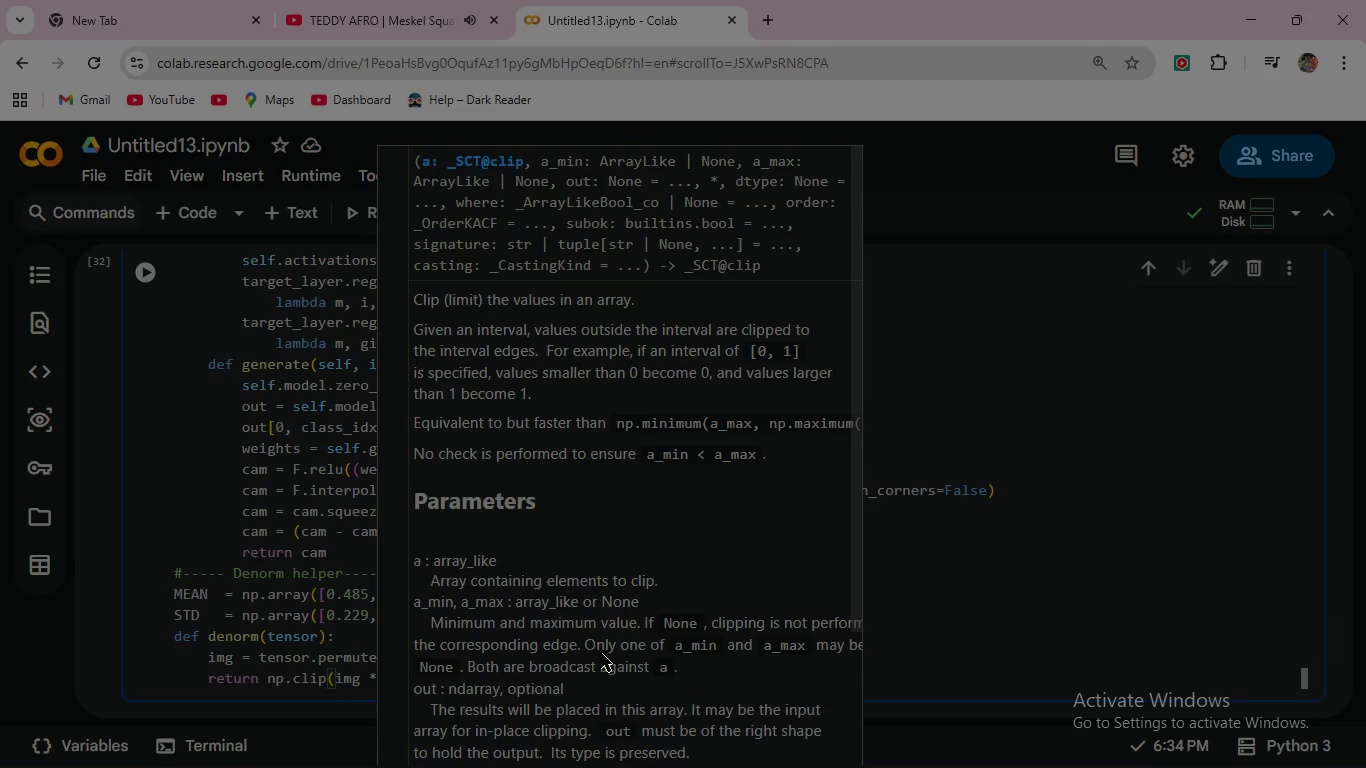 
left_click([929, 669])
 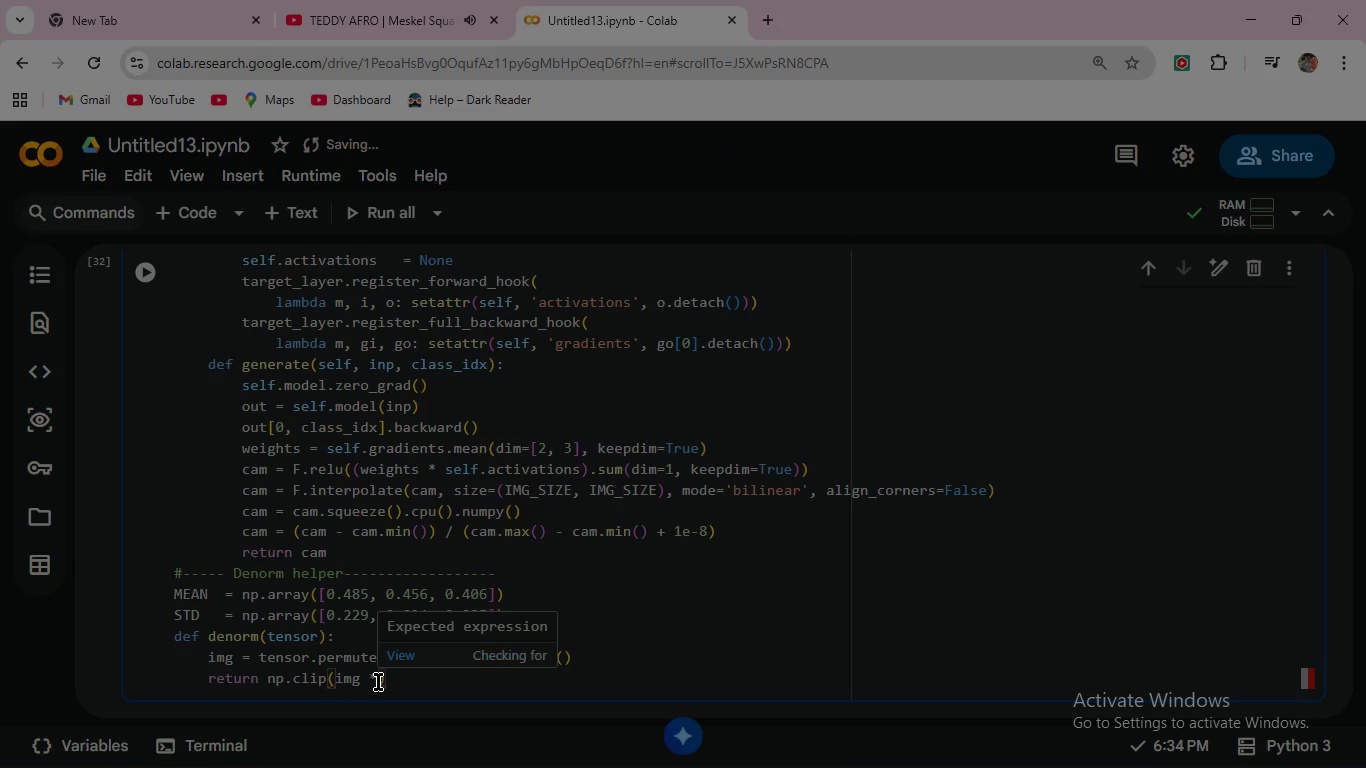 
left_click([378, 682])
 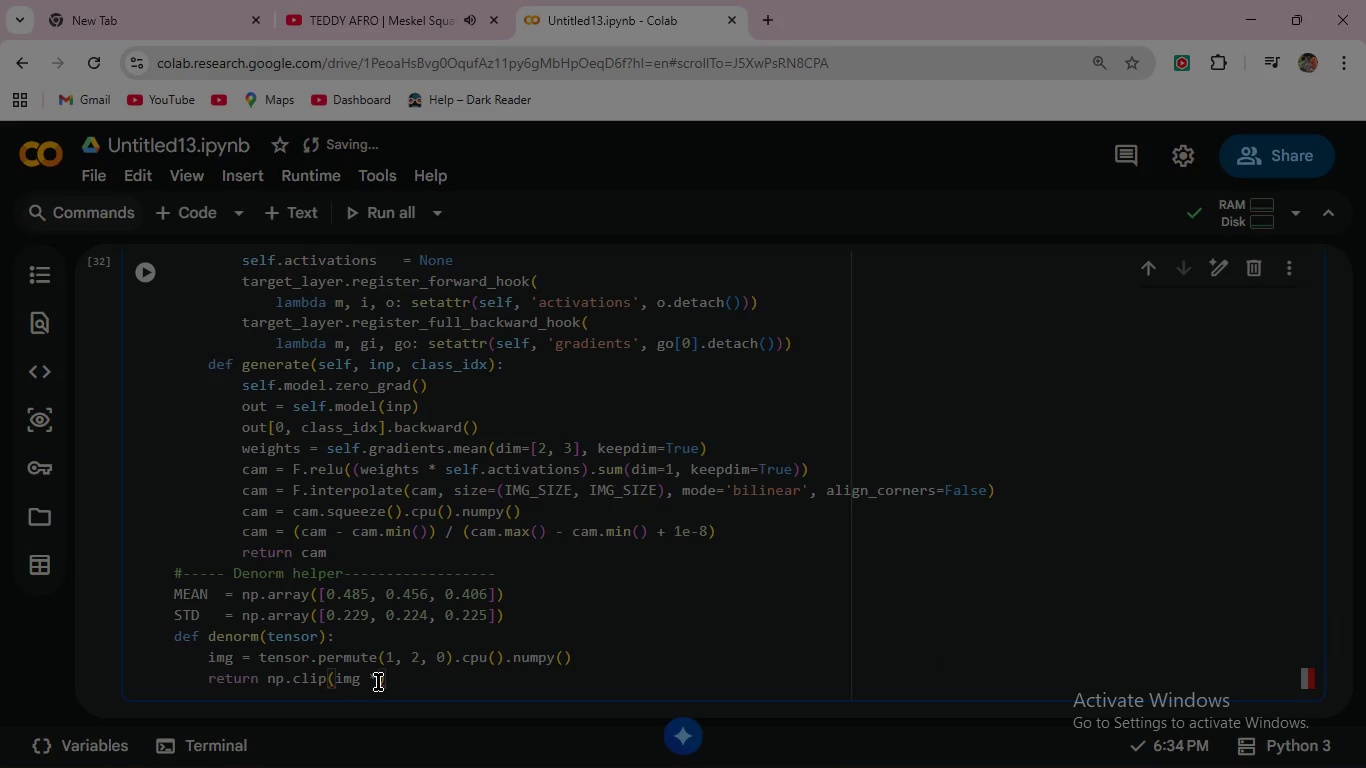 
type( STD )
 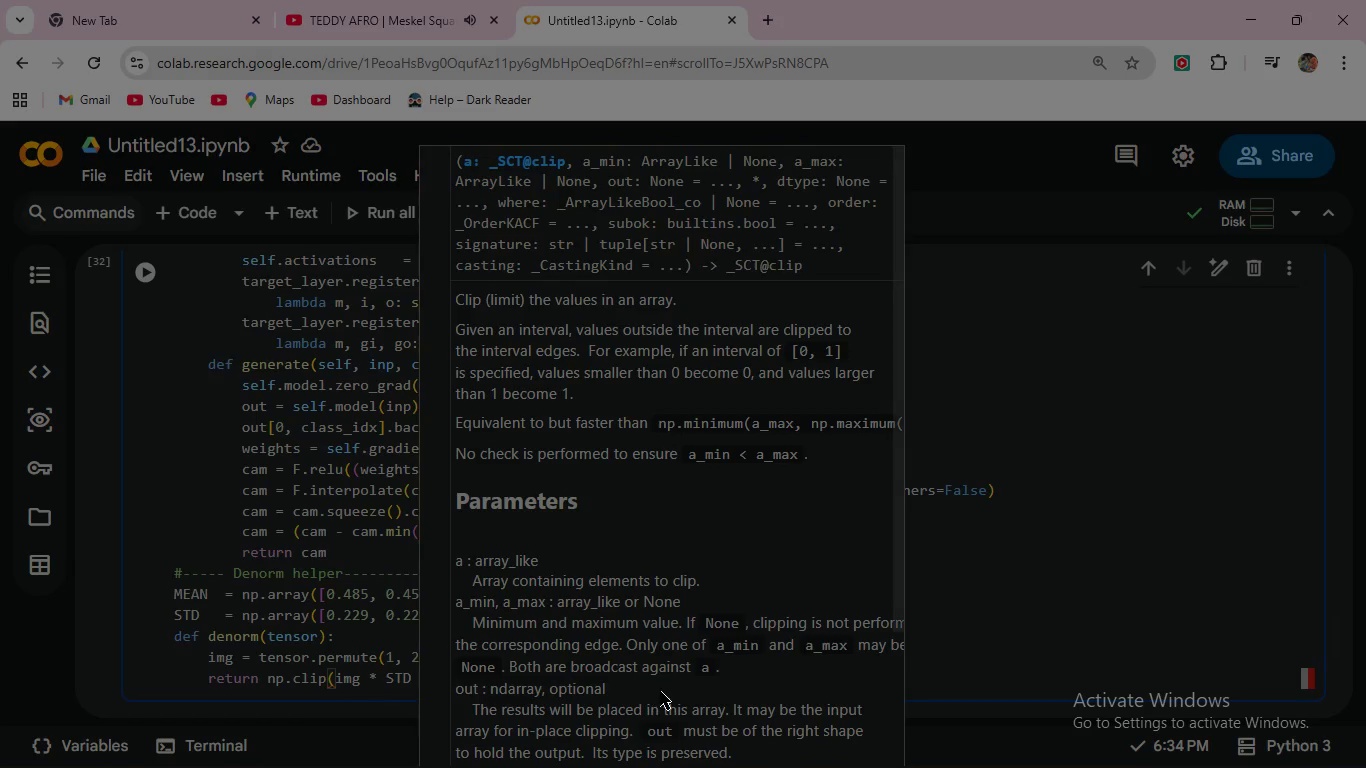 
left_click([1010, 584])
 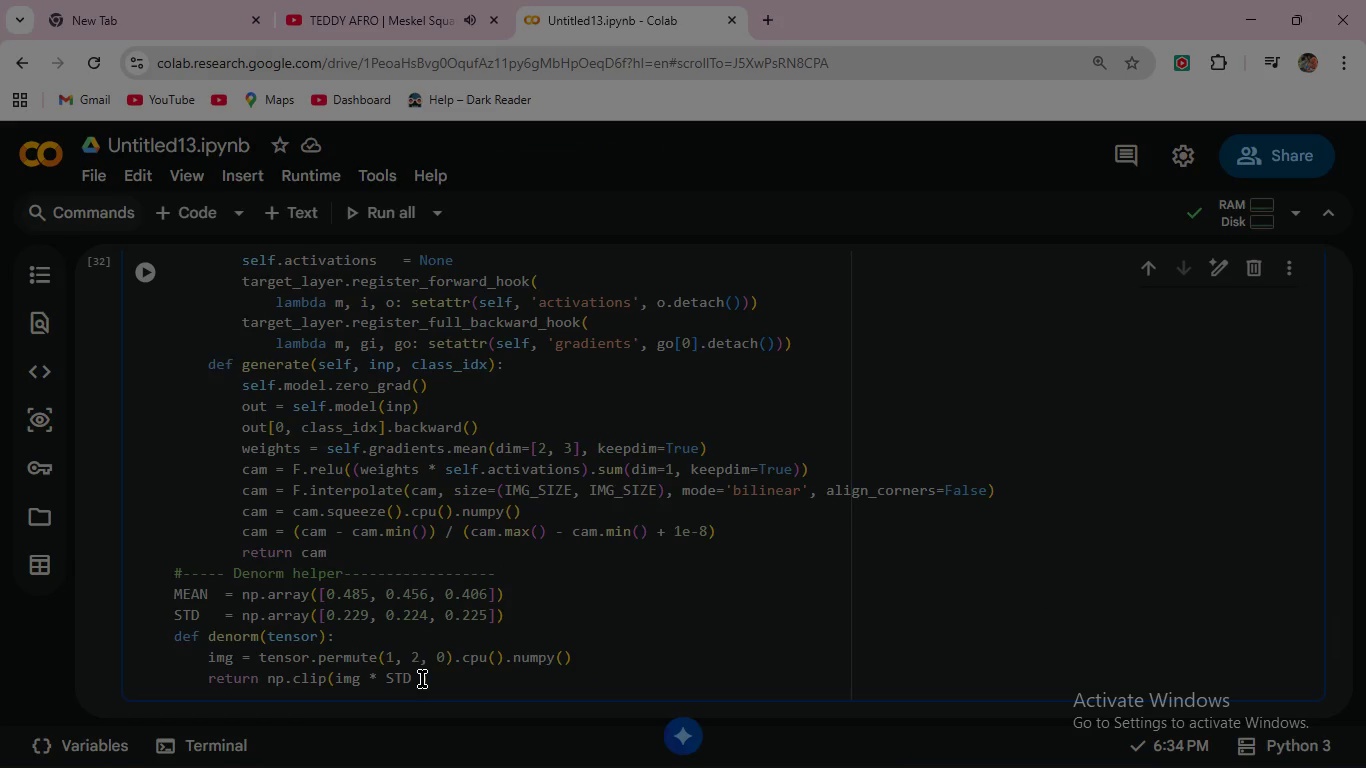 
left_click([422, 679])
 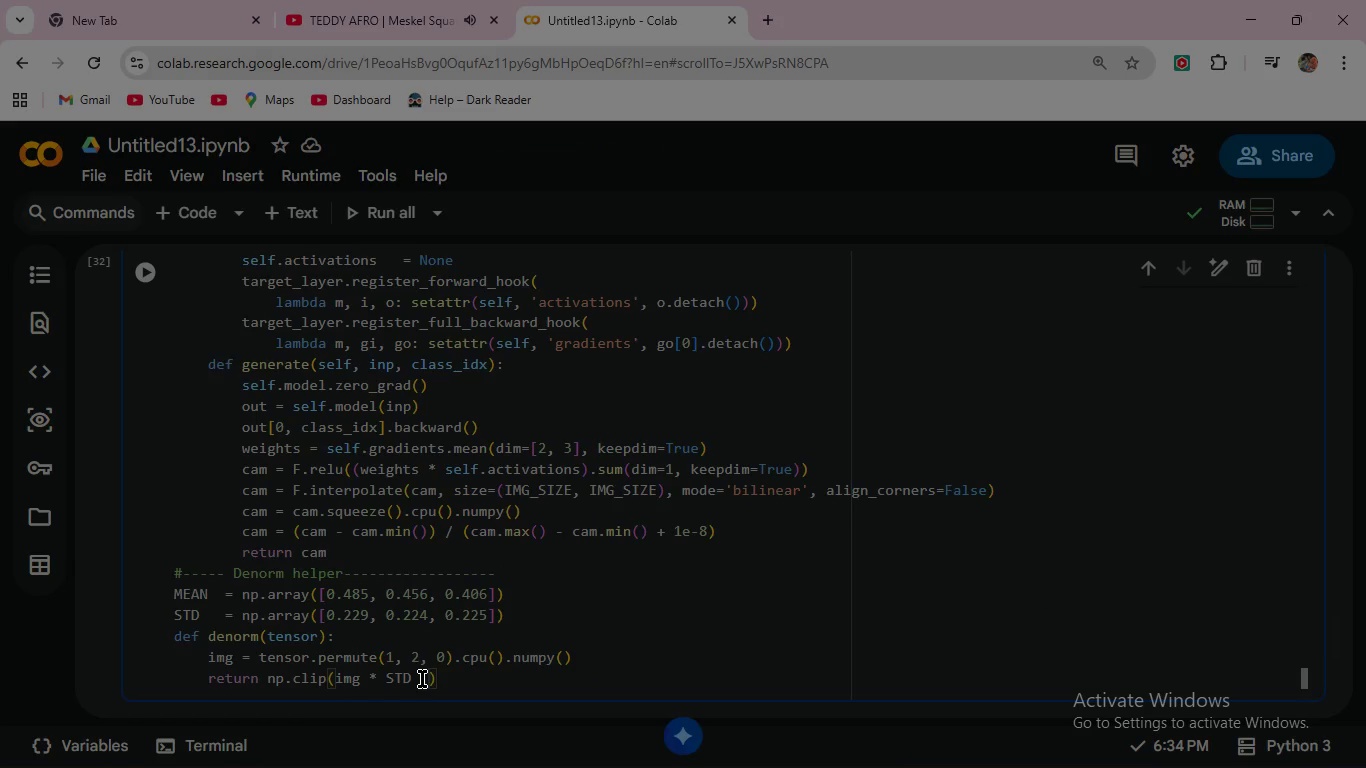 
key(Space)
 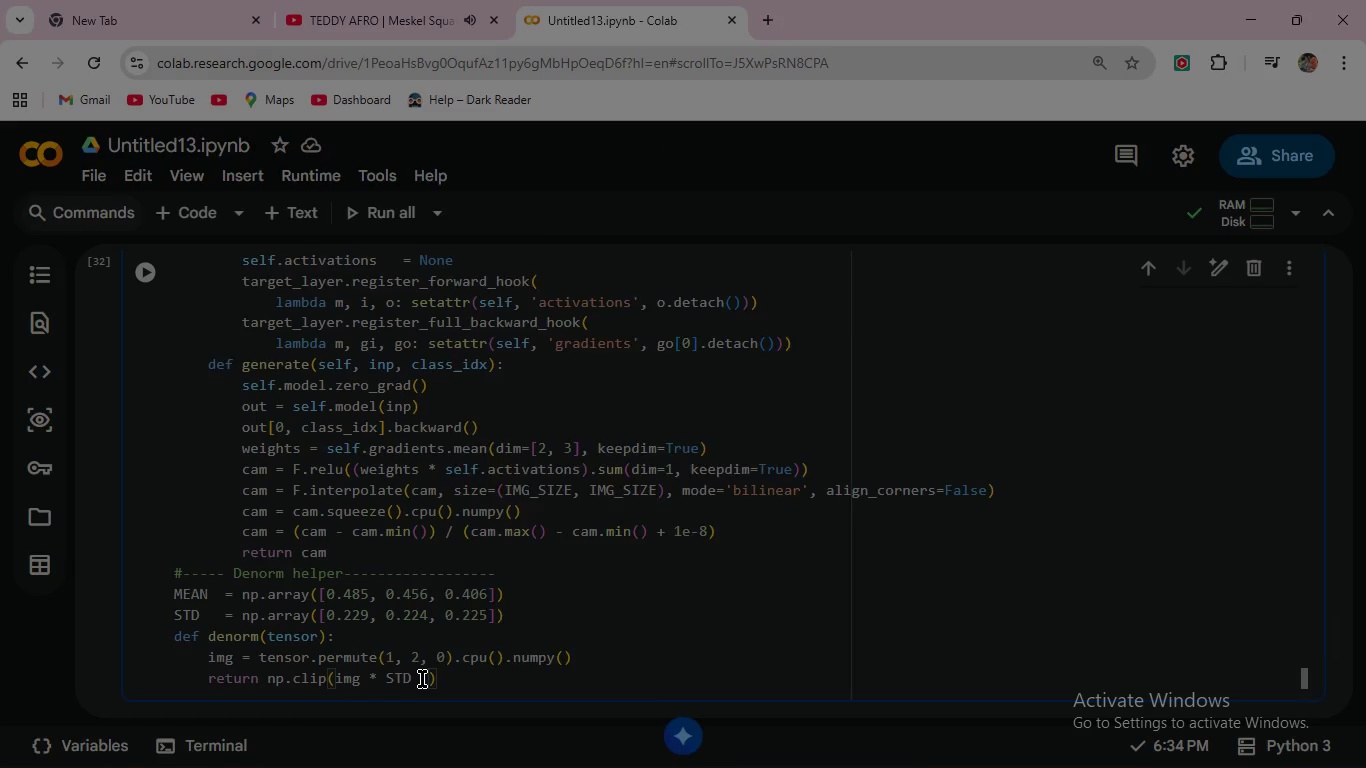 
key(Shift+Equal)
 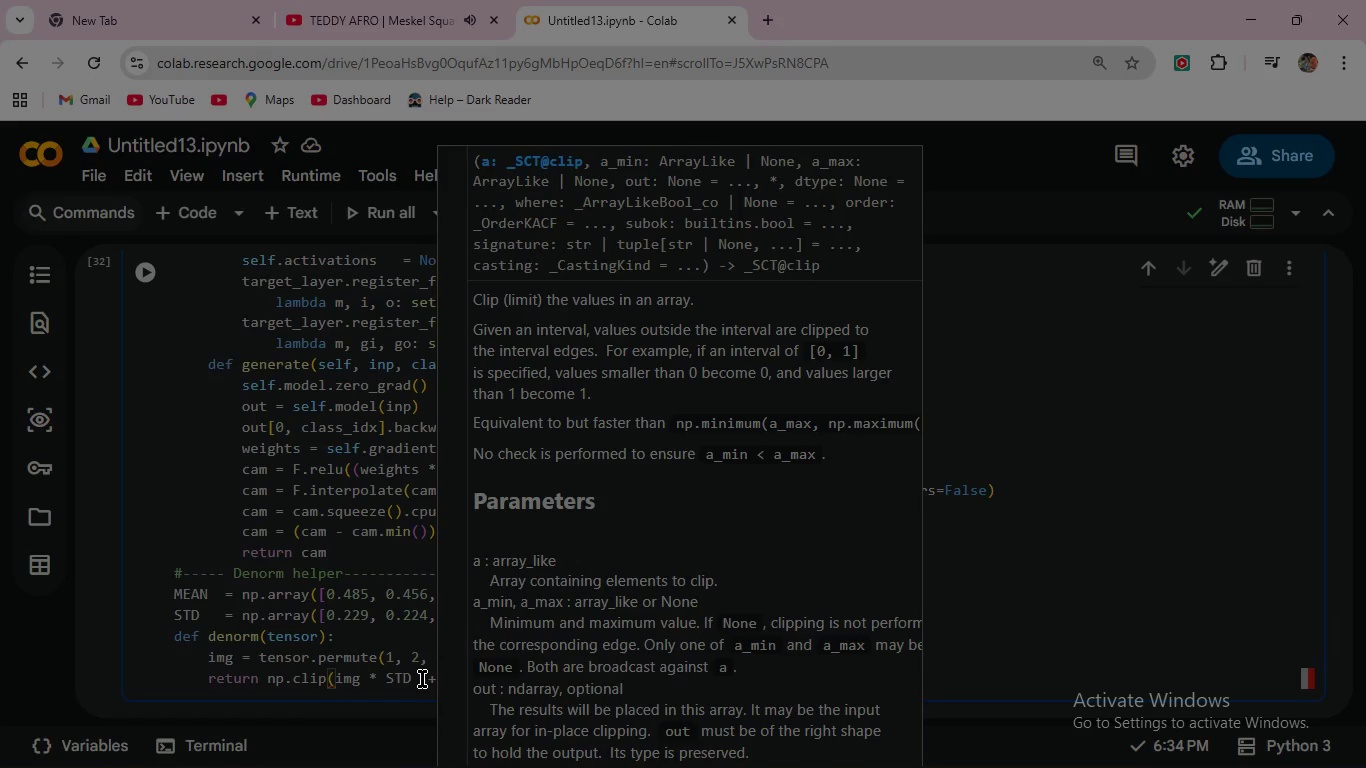 
wait(6.08)
 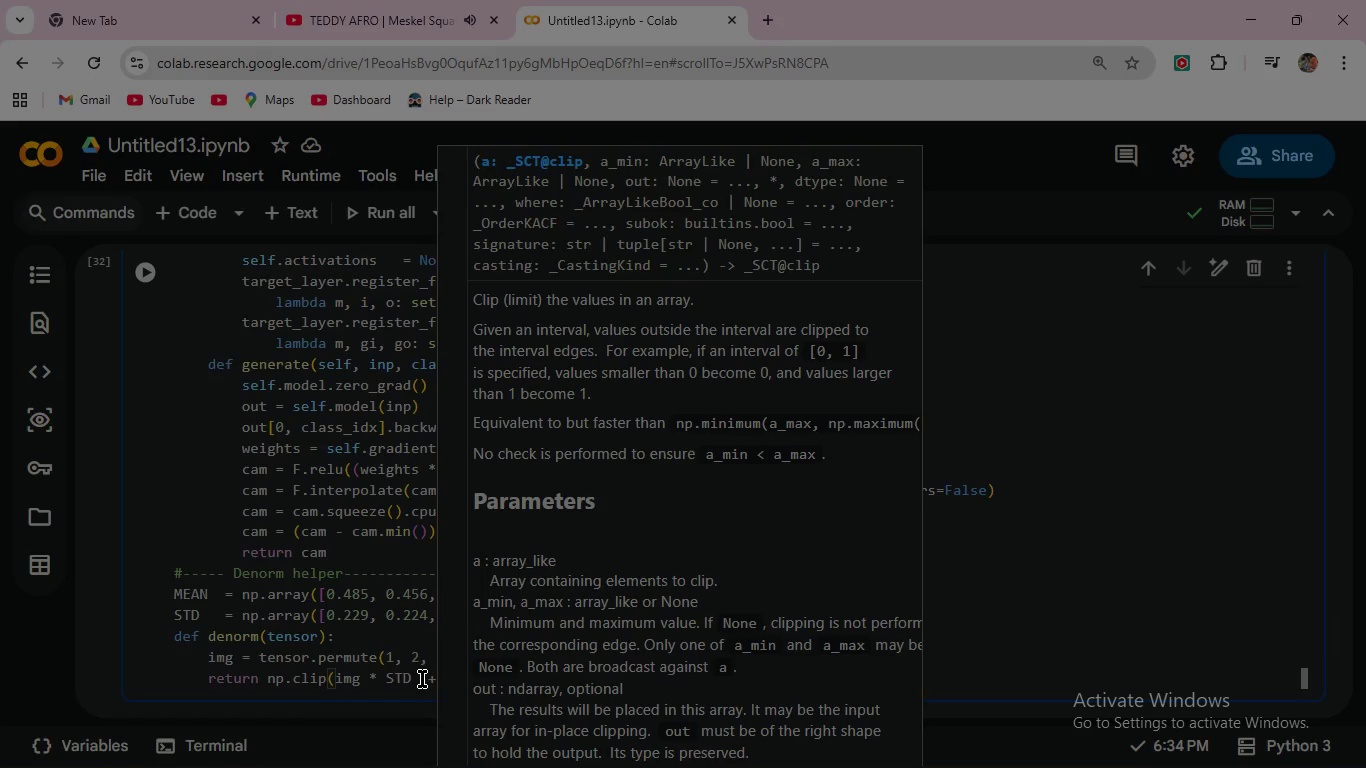 
key(Escape)
 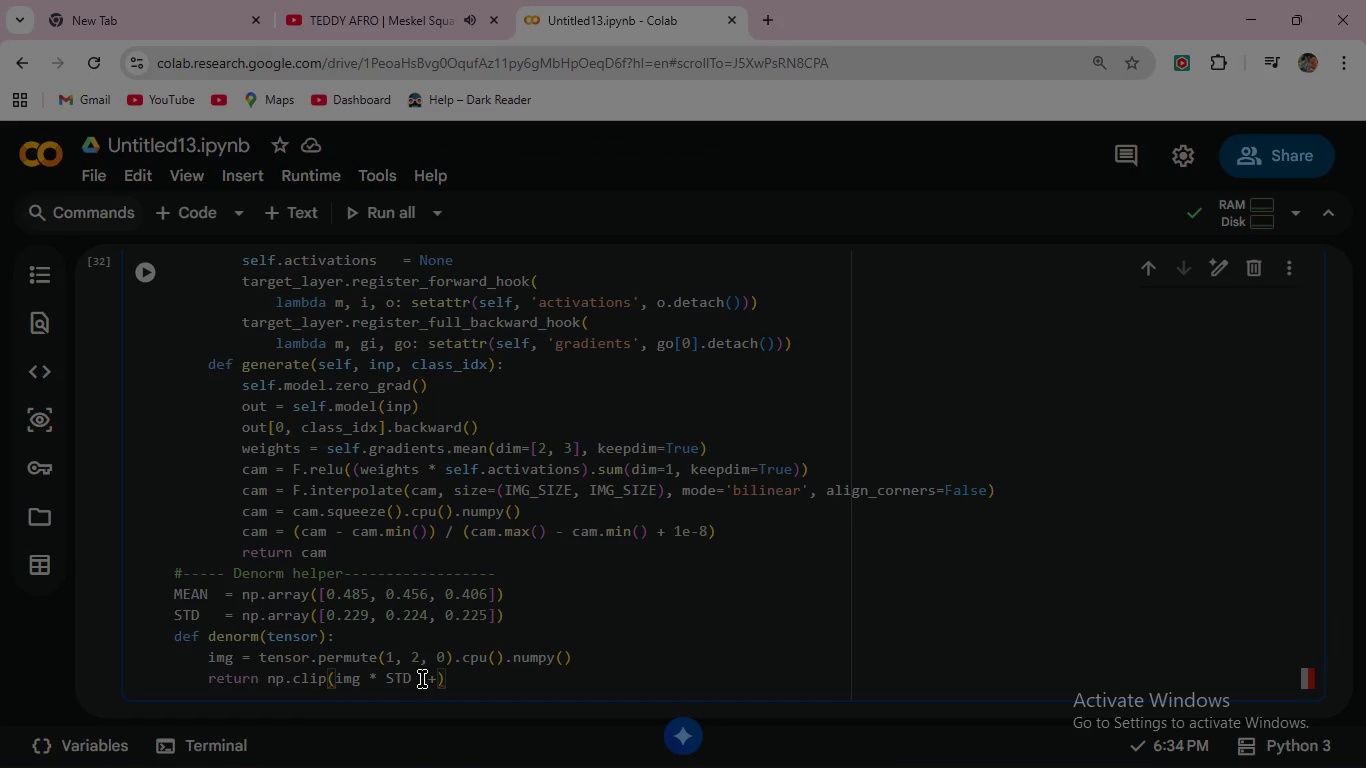 
type( MEAN)
key(Escape)
 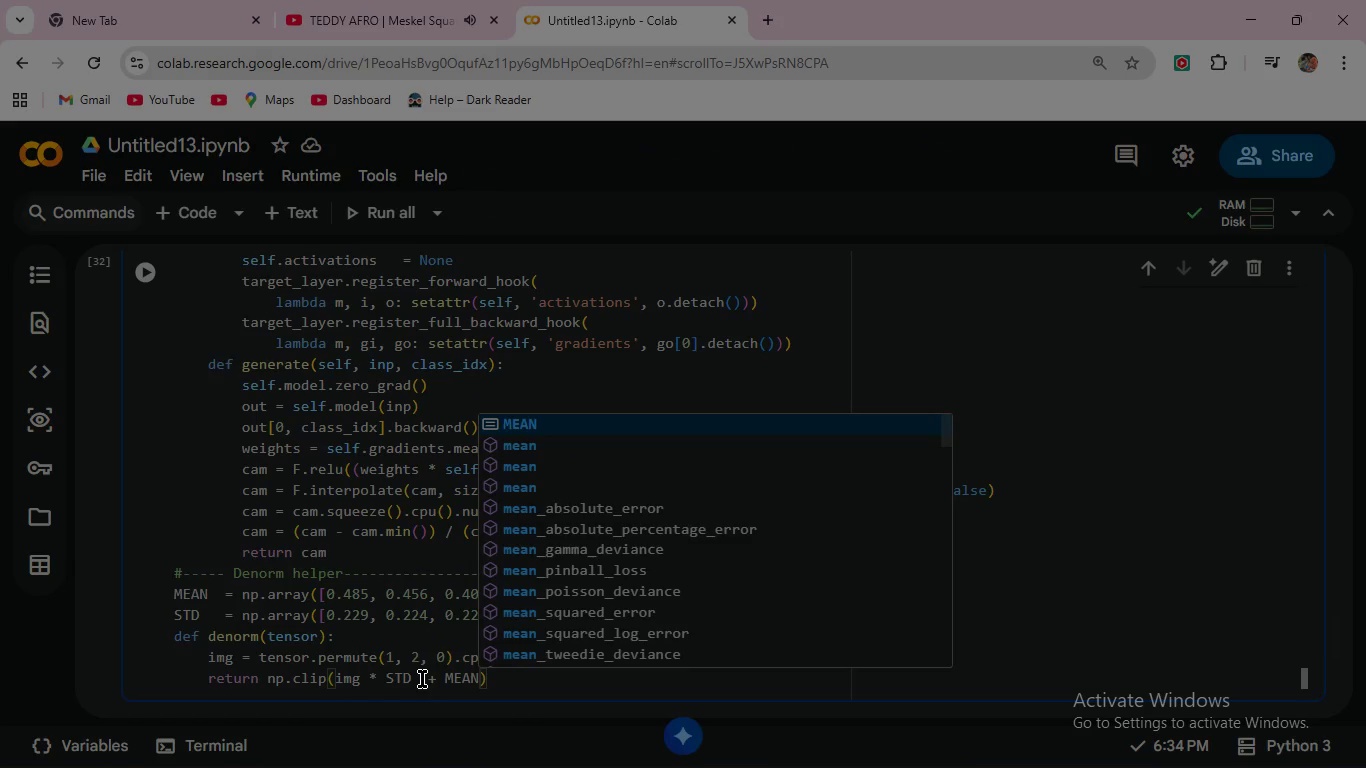 
key(Comma)
 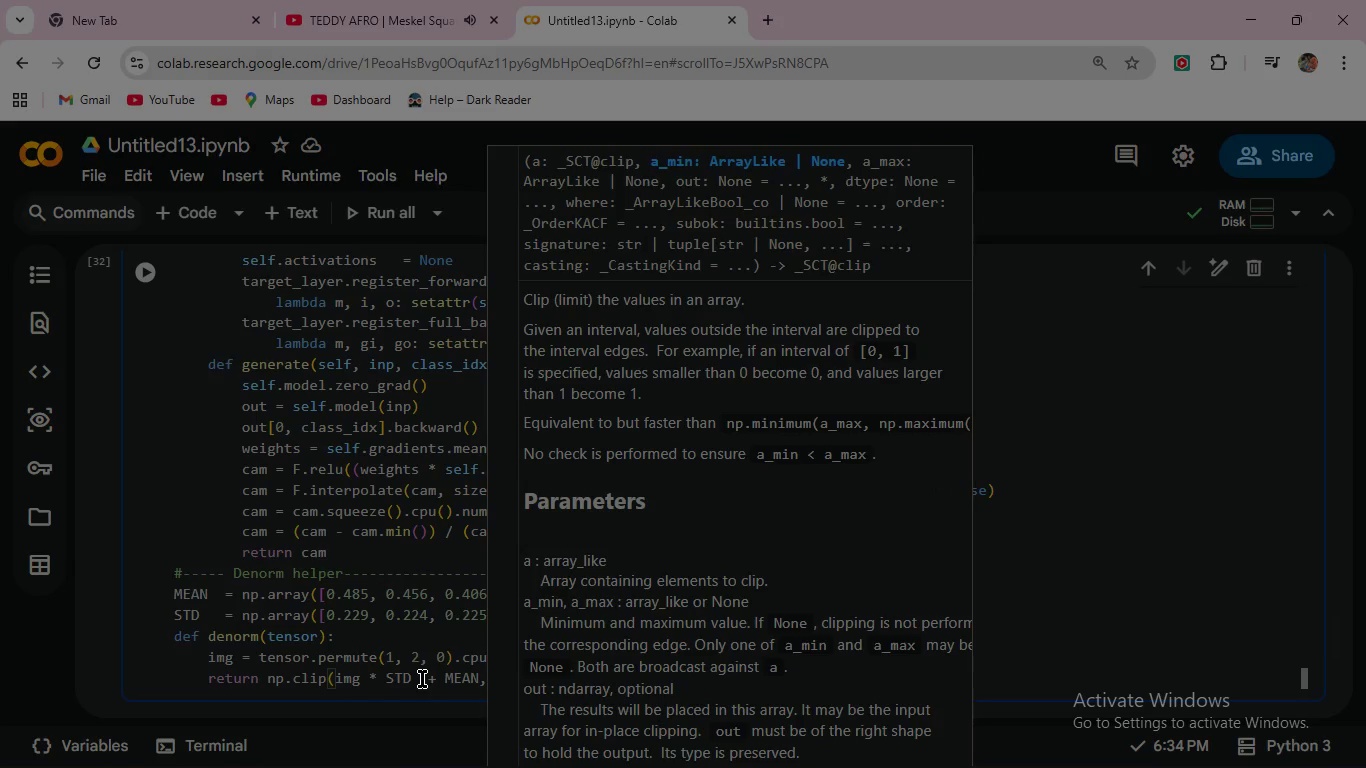 
key(Space)
 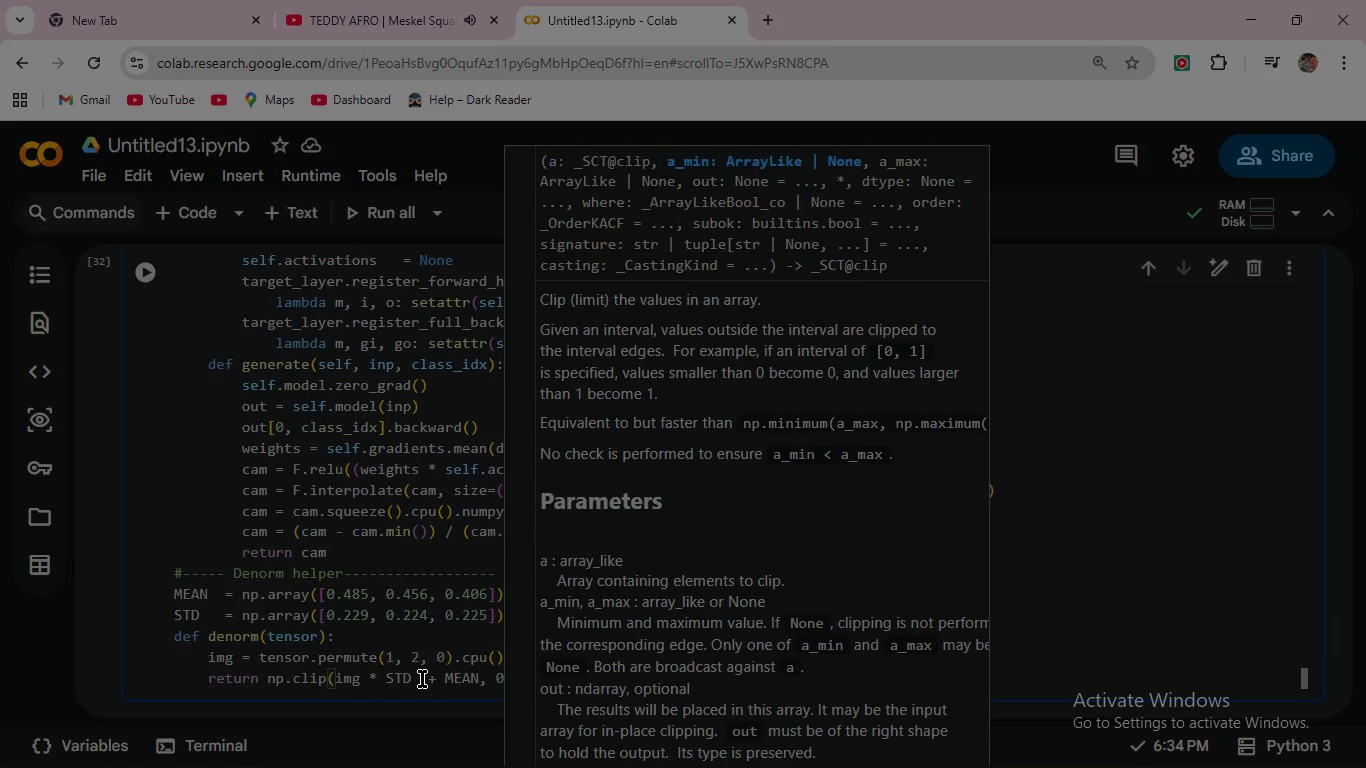 
key(0)
 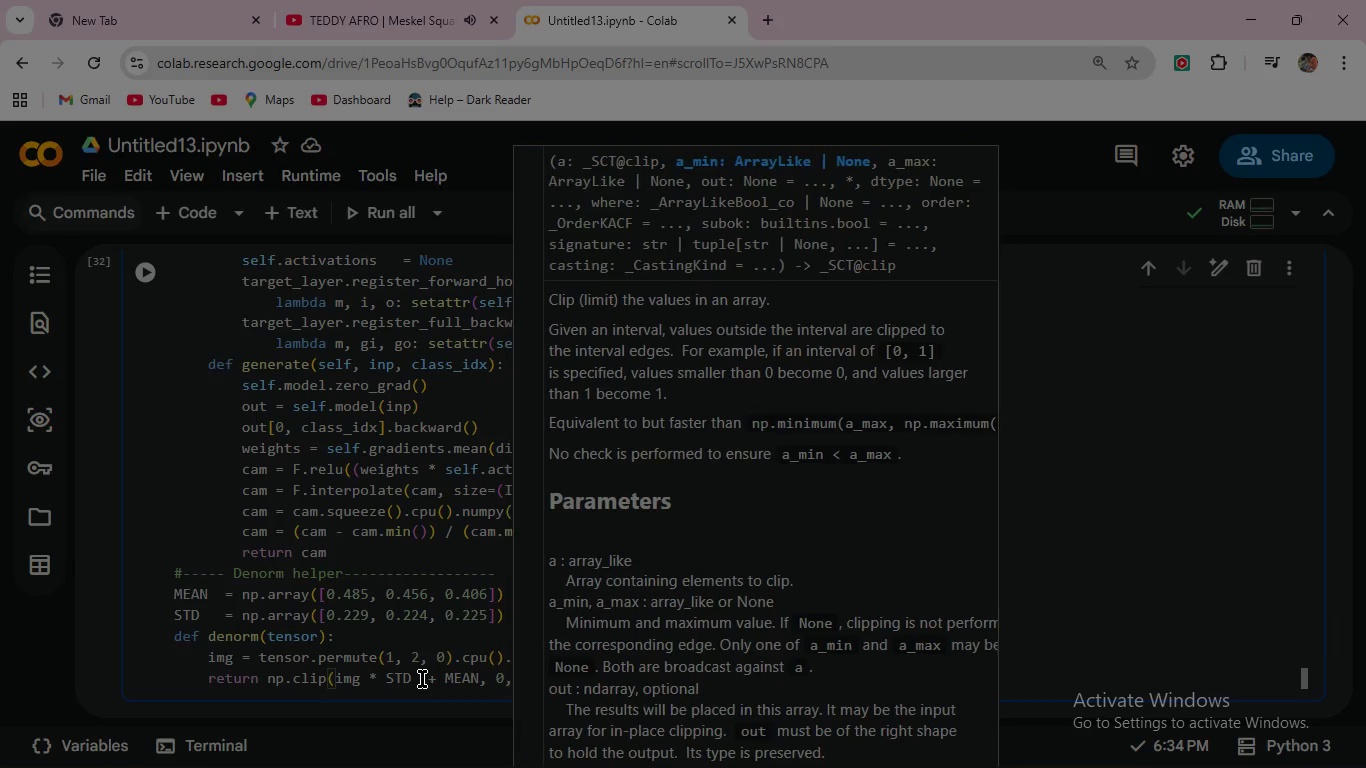 
key(Comma)
 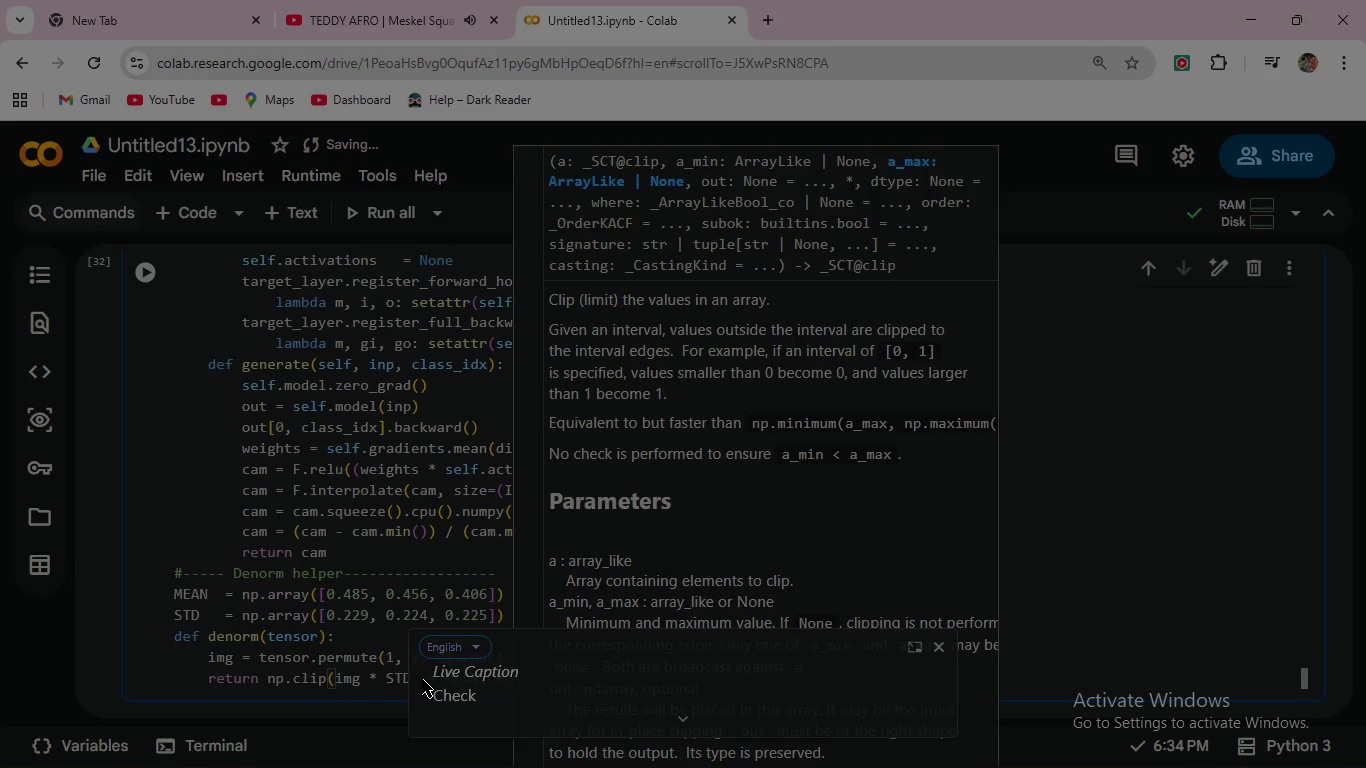 
key(Space)
 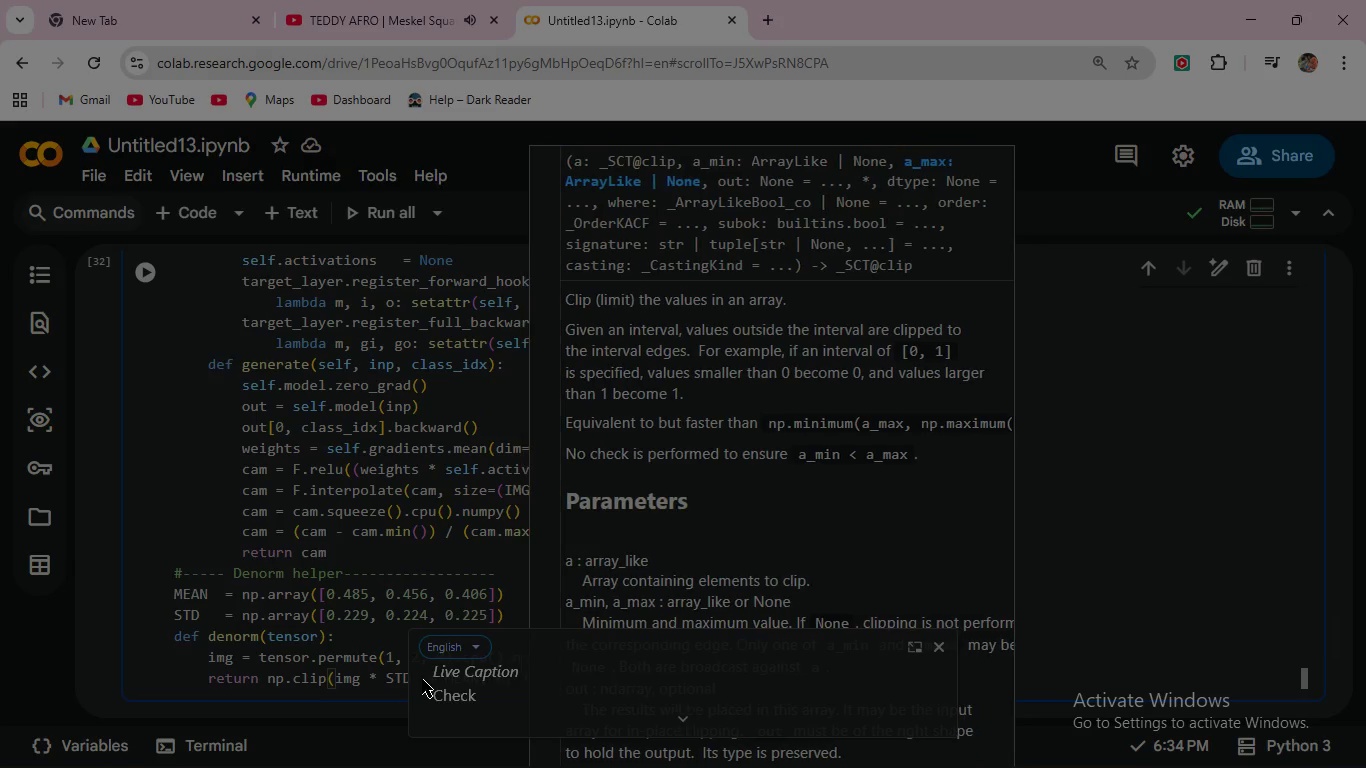 
key(1)
 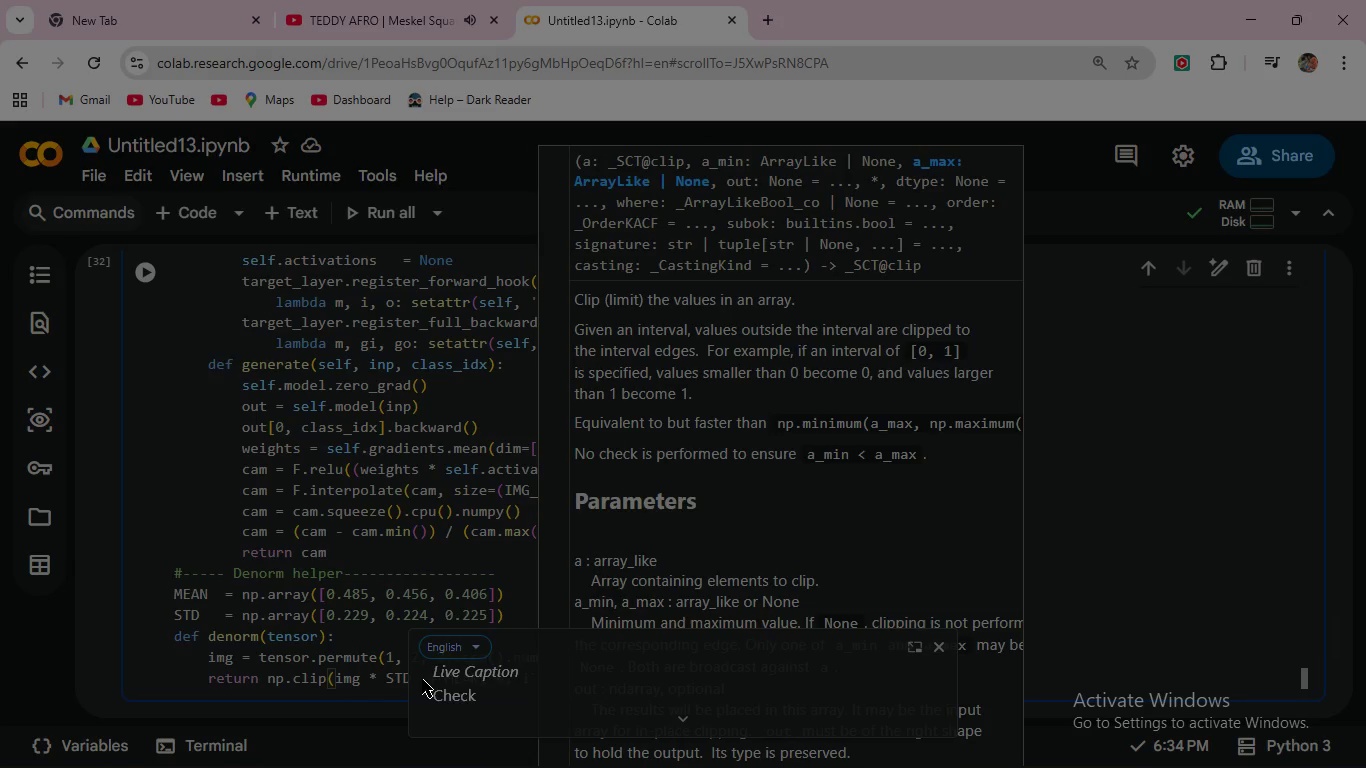 
key(Backquote)
 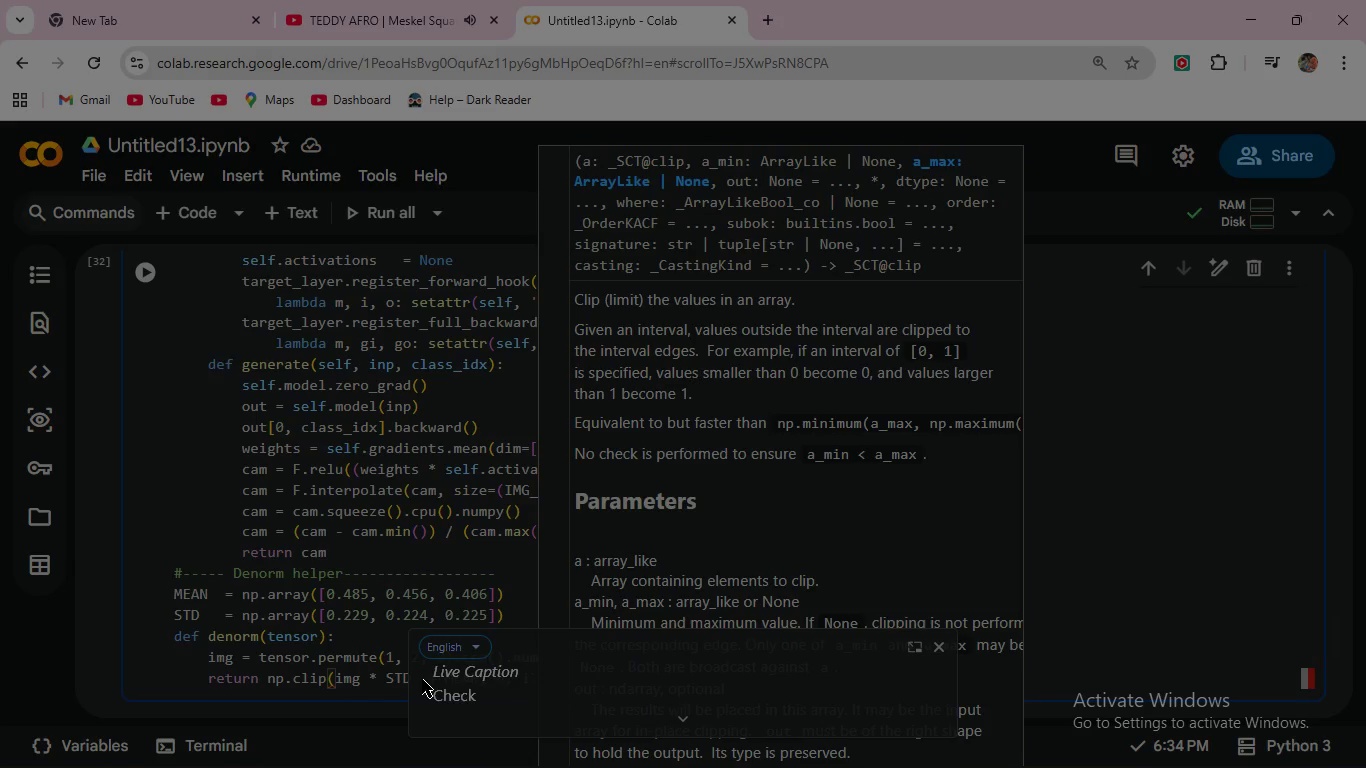 
key(Backspace)
 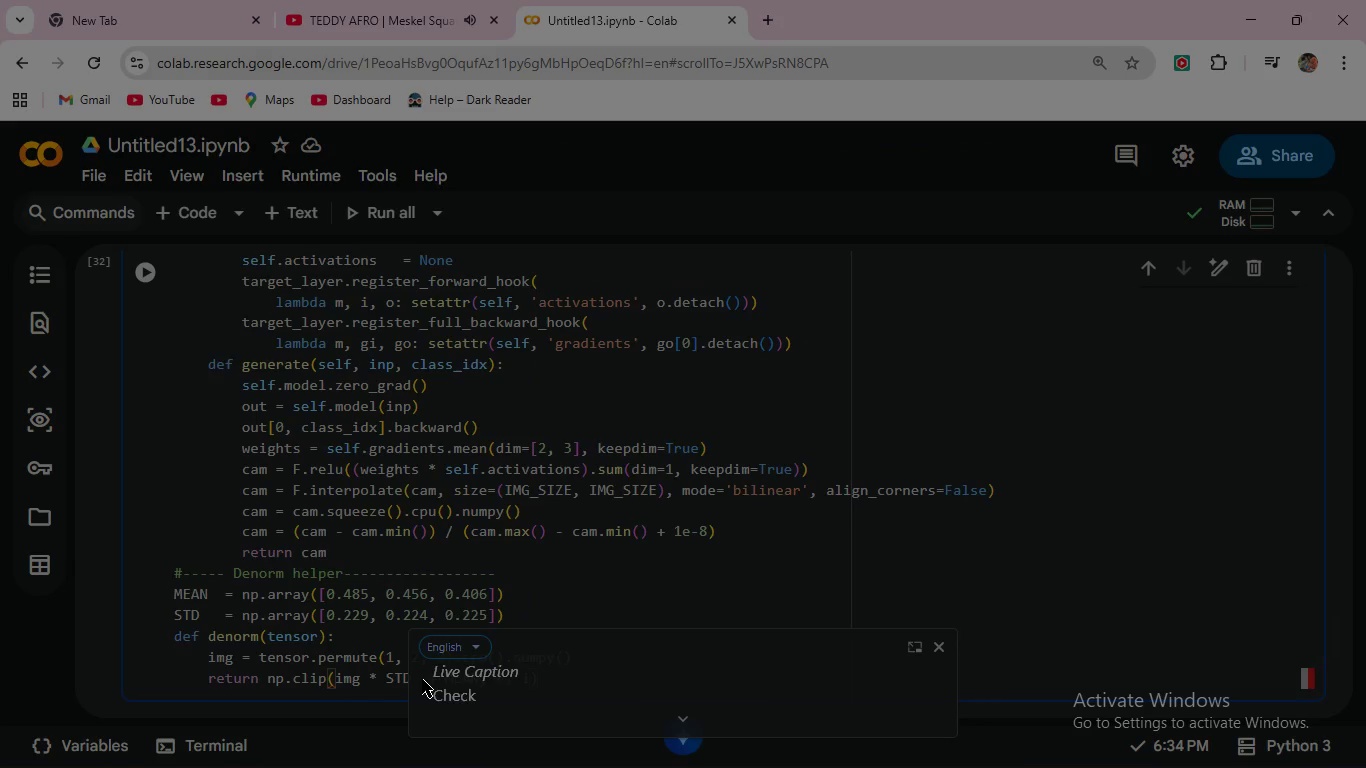 
key(Escape)
 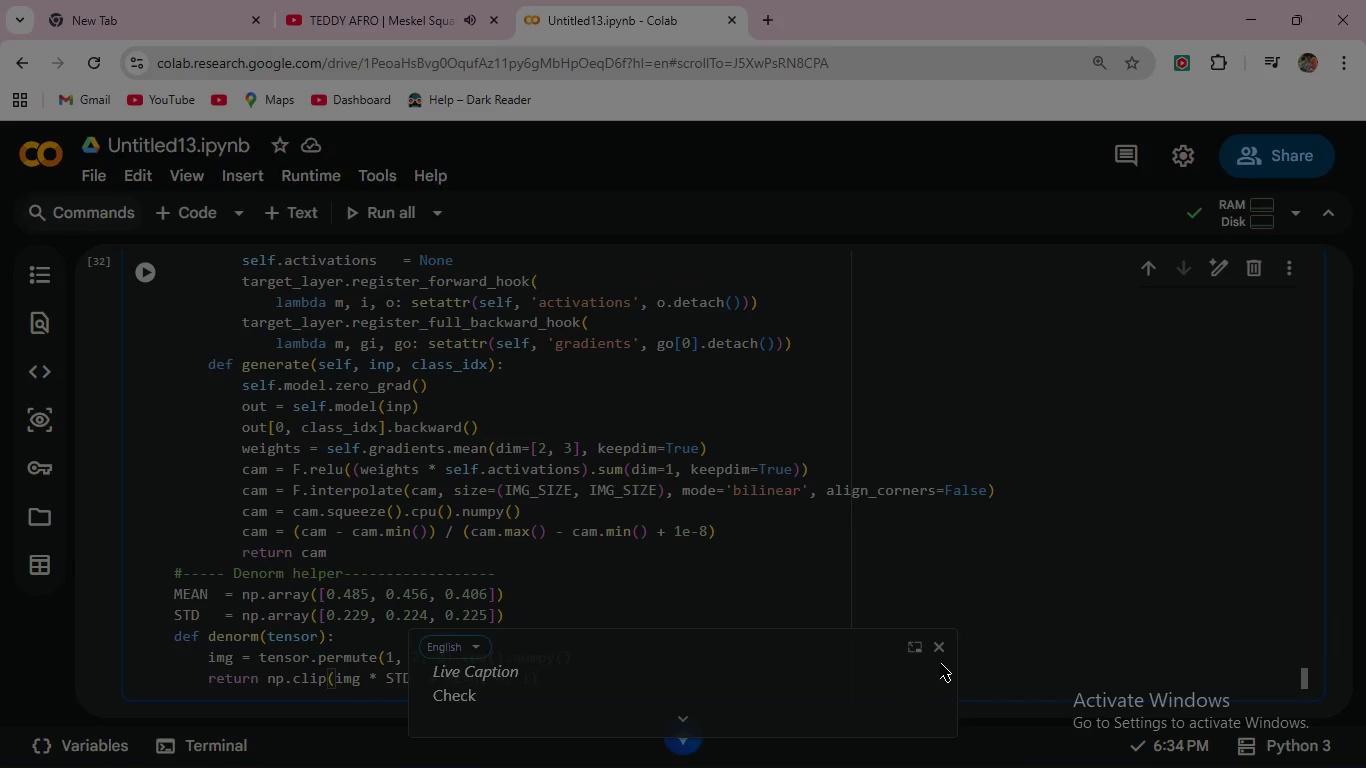 
left_click([939, 654])
 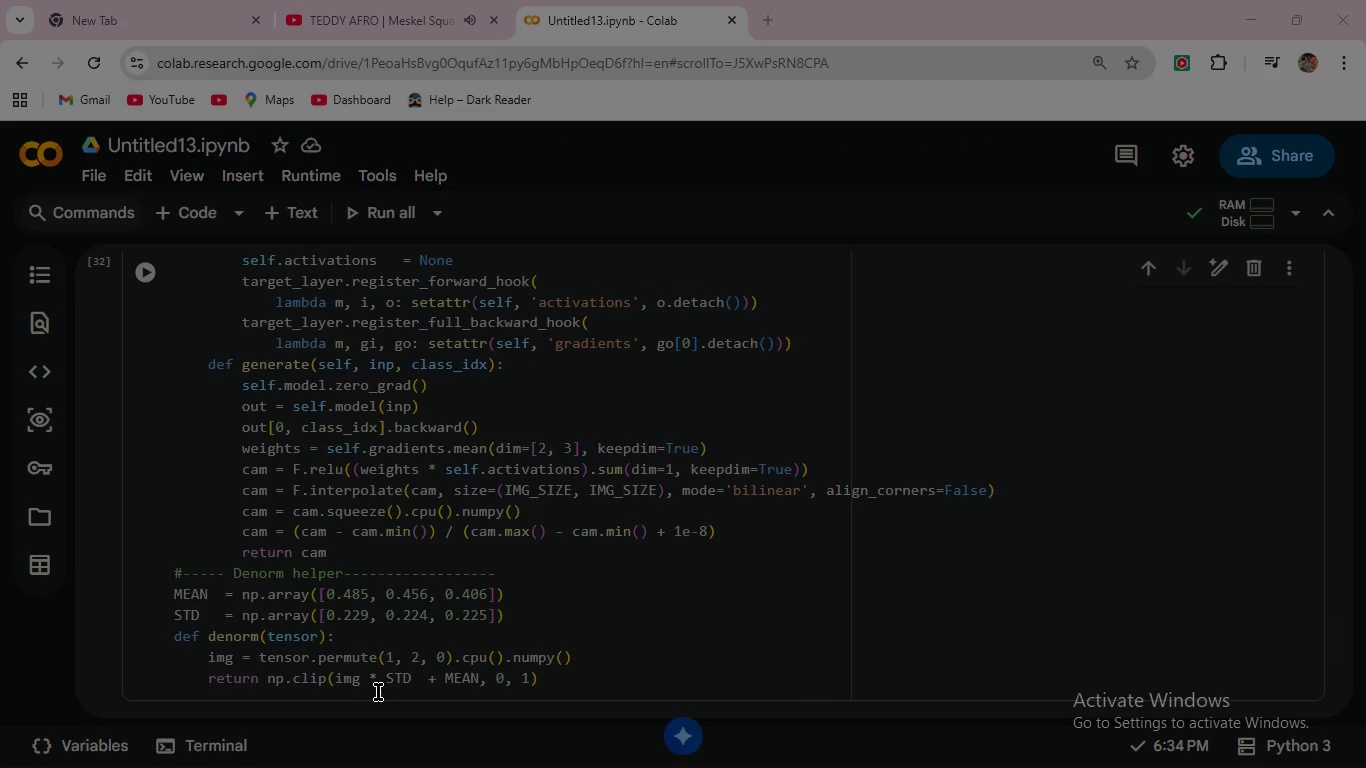 
scroll: coordinate [451, 649], scroll_direction: down, amount: 1.0
 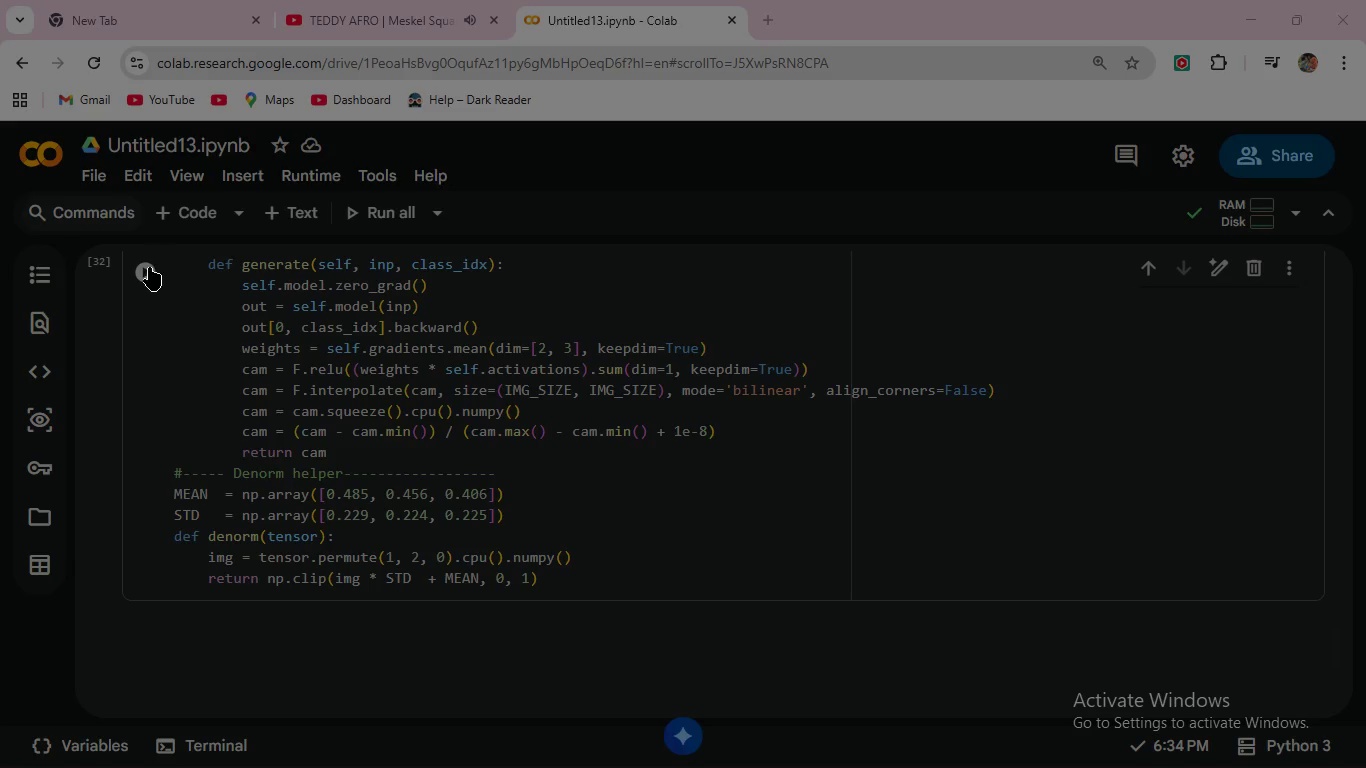 
left_click([143, 274])
 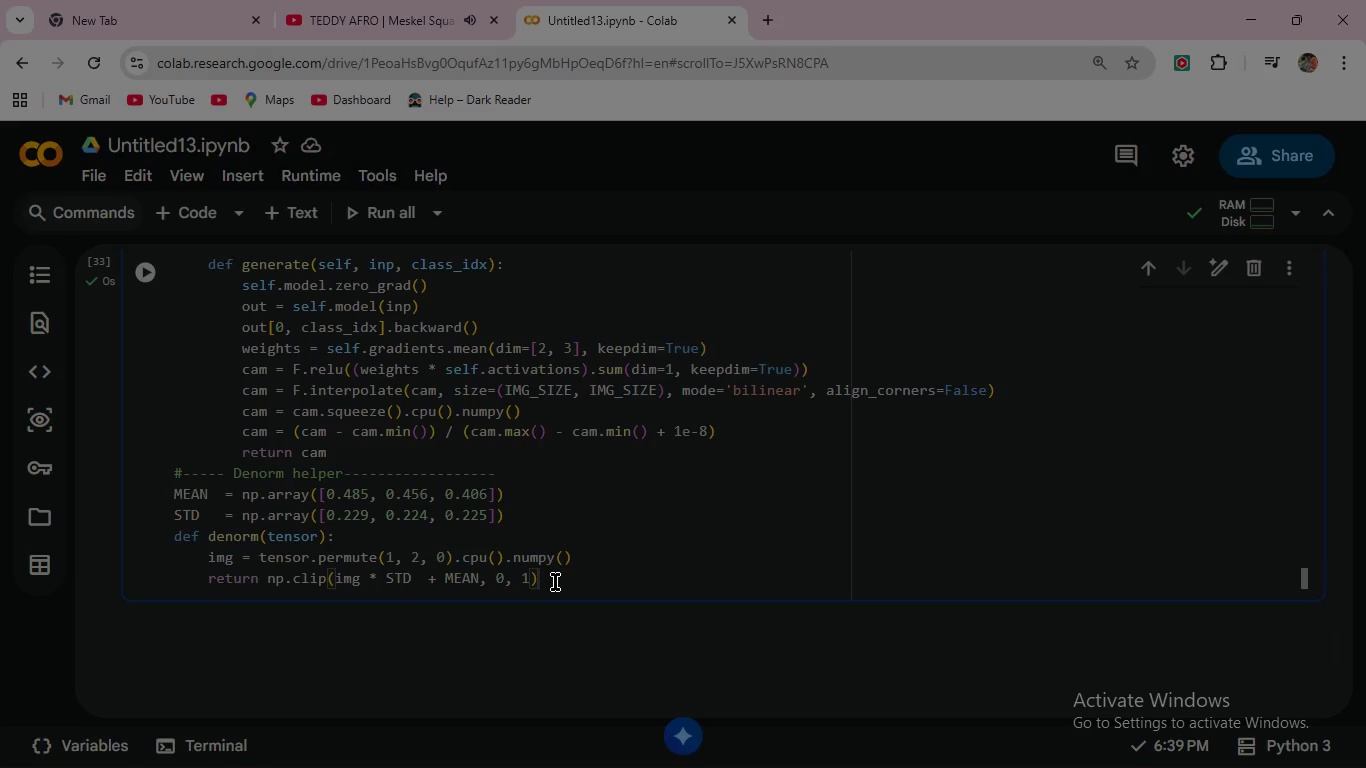 
wait(5.81)
 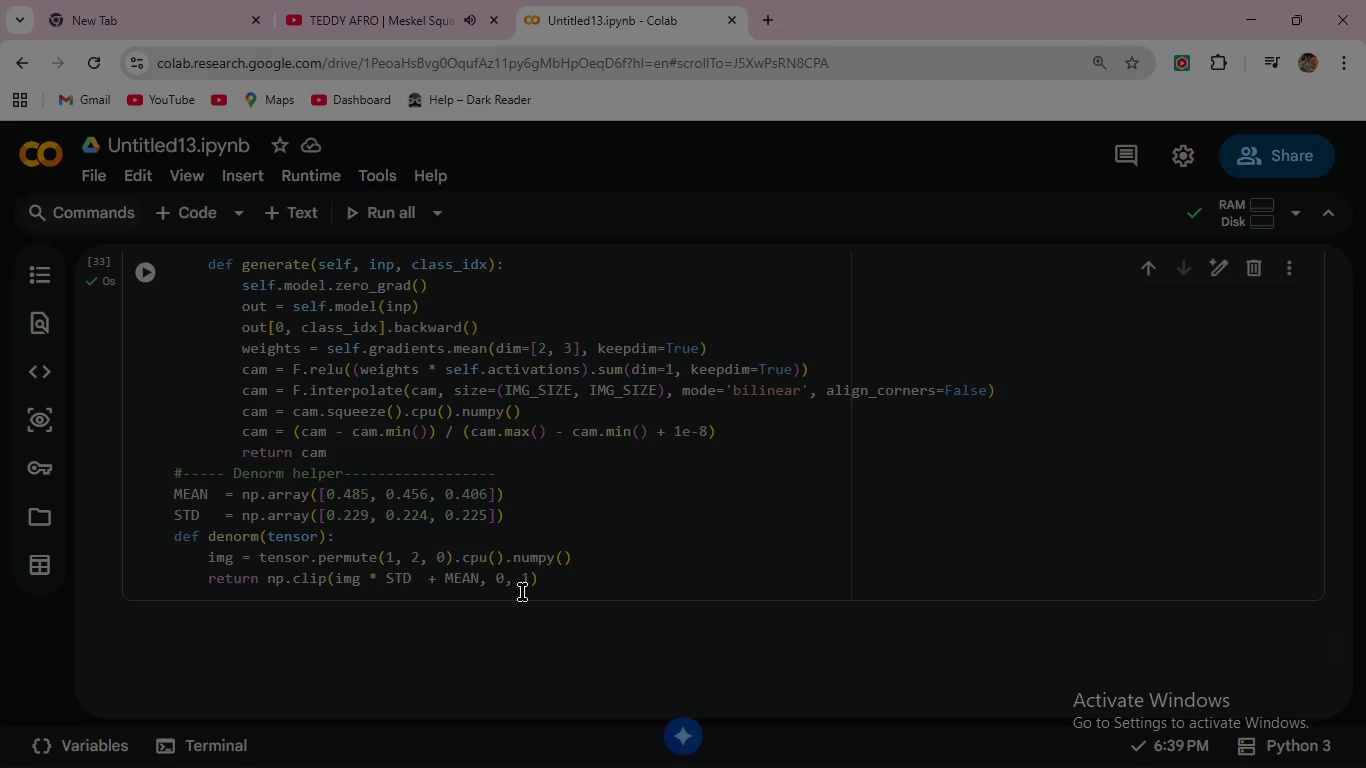 
key(Enter)
 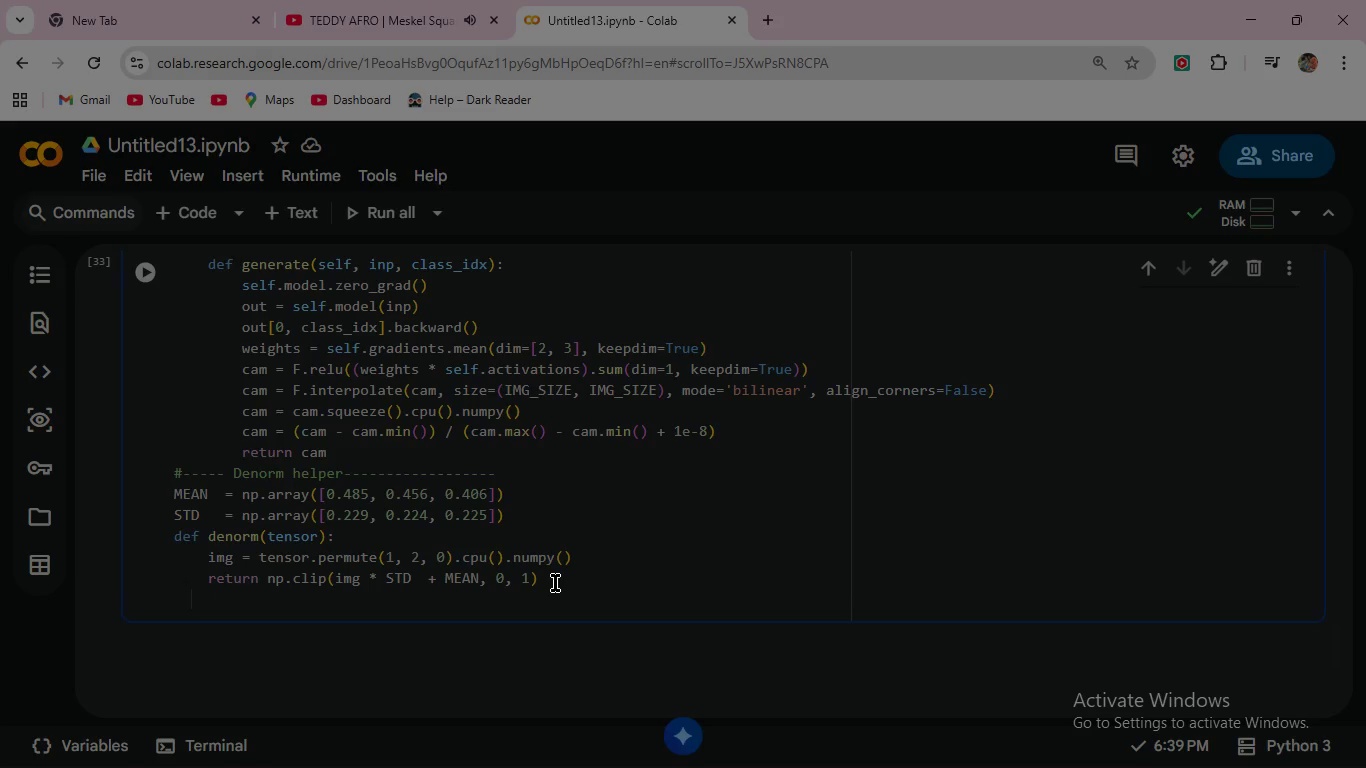 
key(Backspace)
key(Backspace)
type(print(f' Global definition loaded sucessfully)
 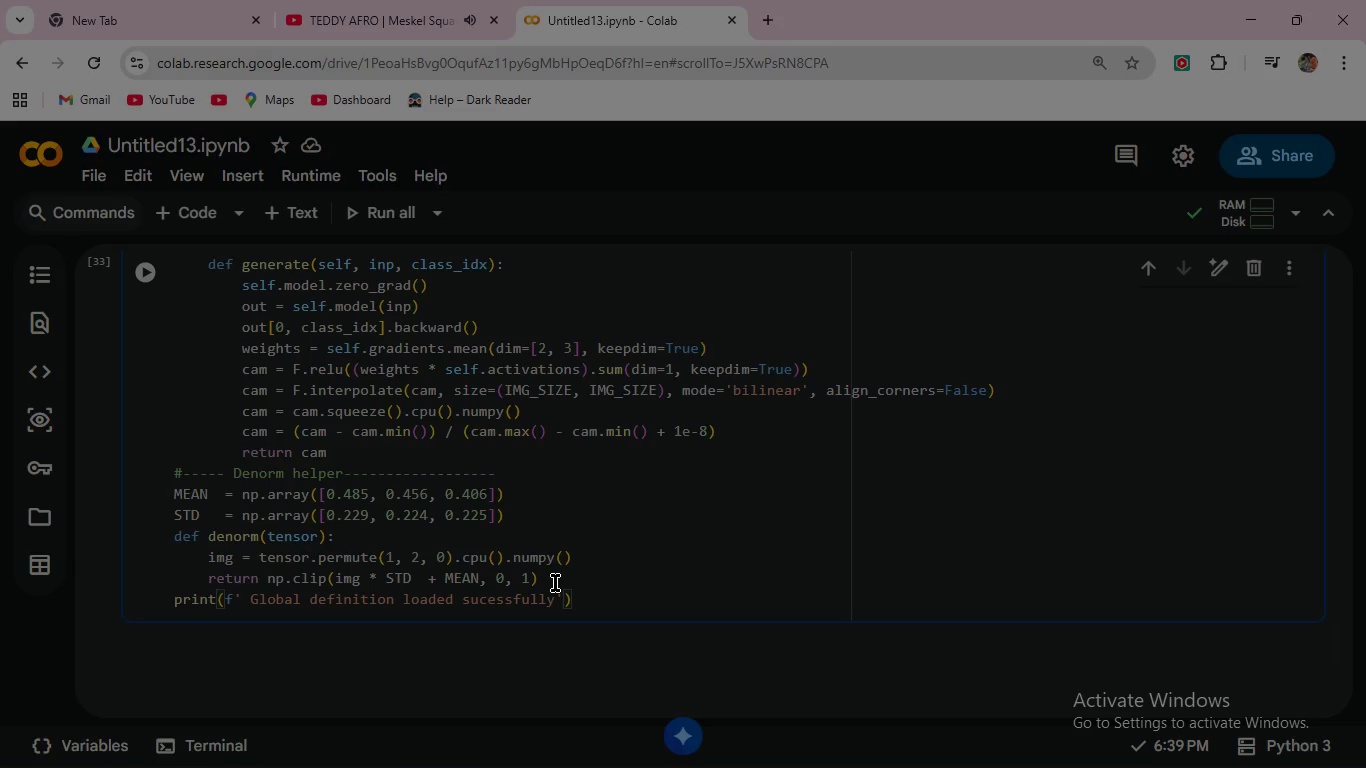 
wait(10.17)
 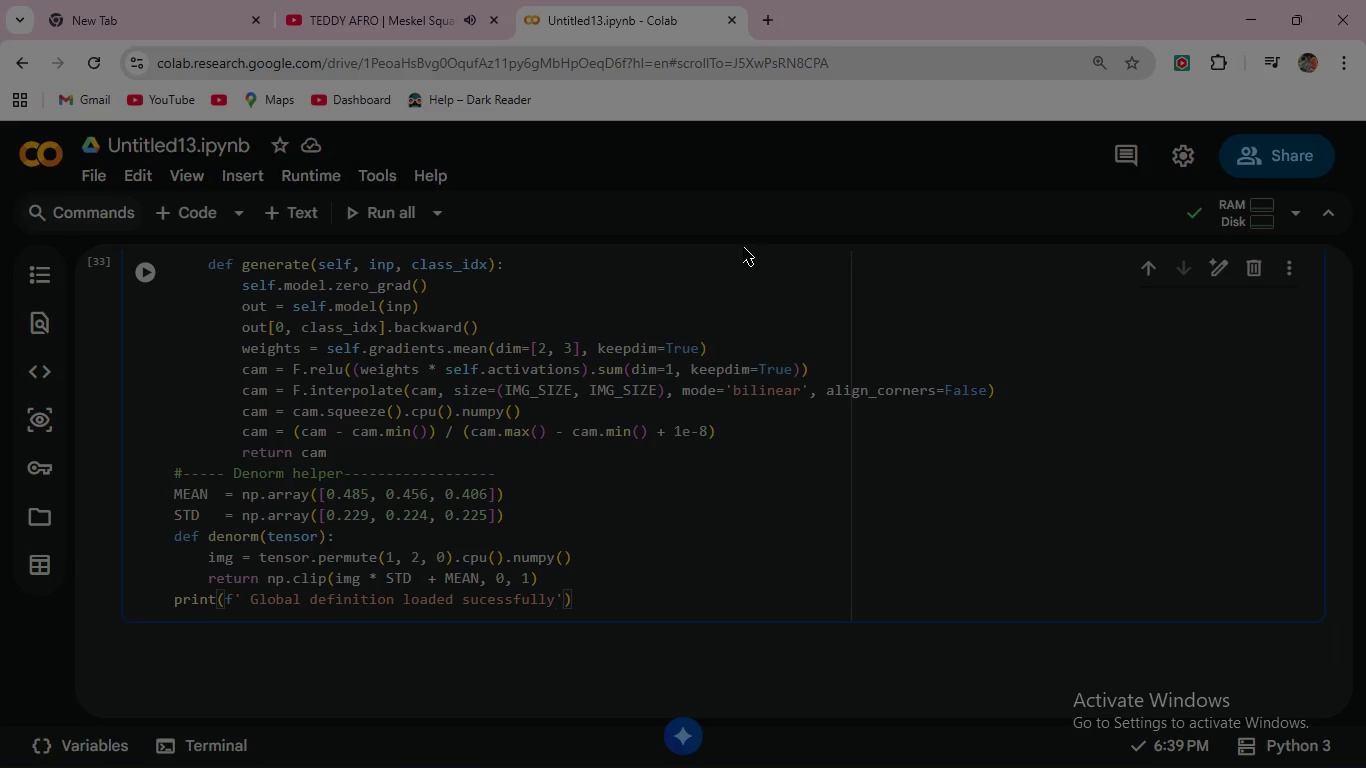 
left_click([608, 605])
 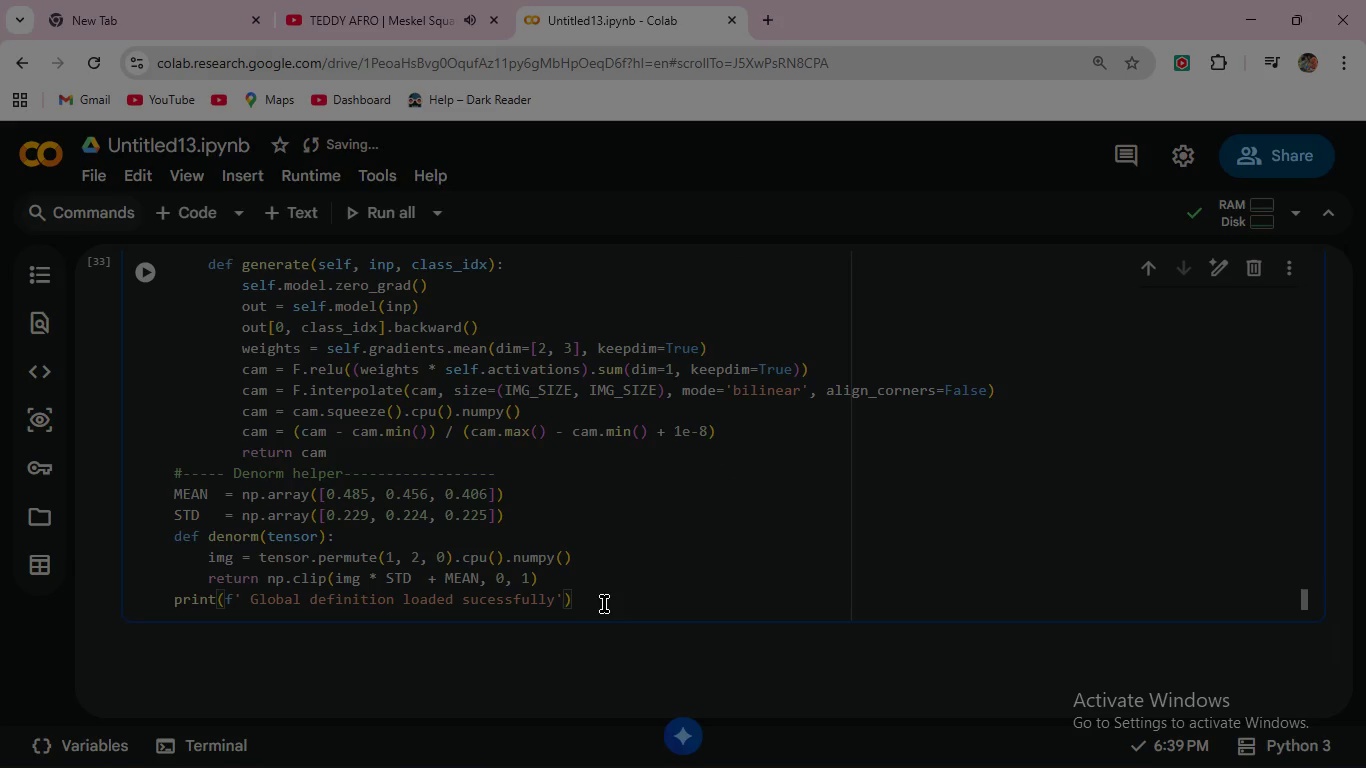 
key(Enter)
 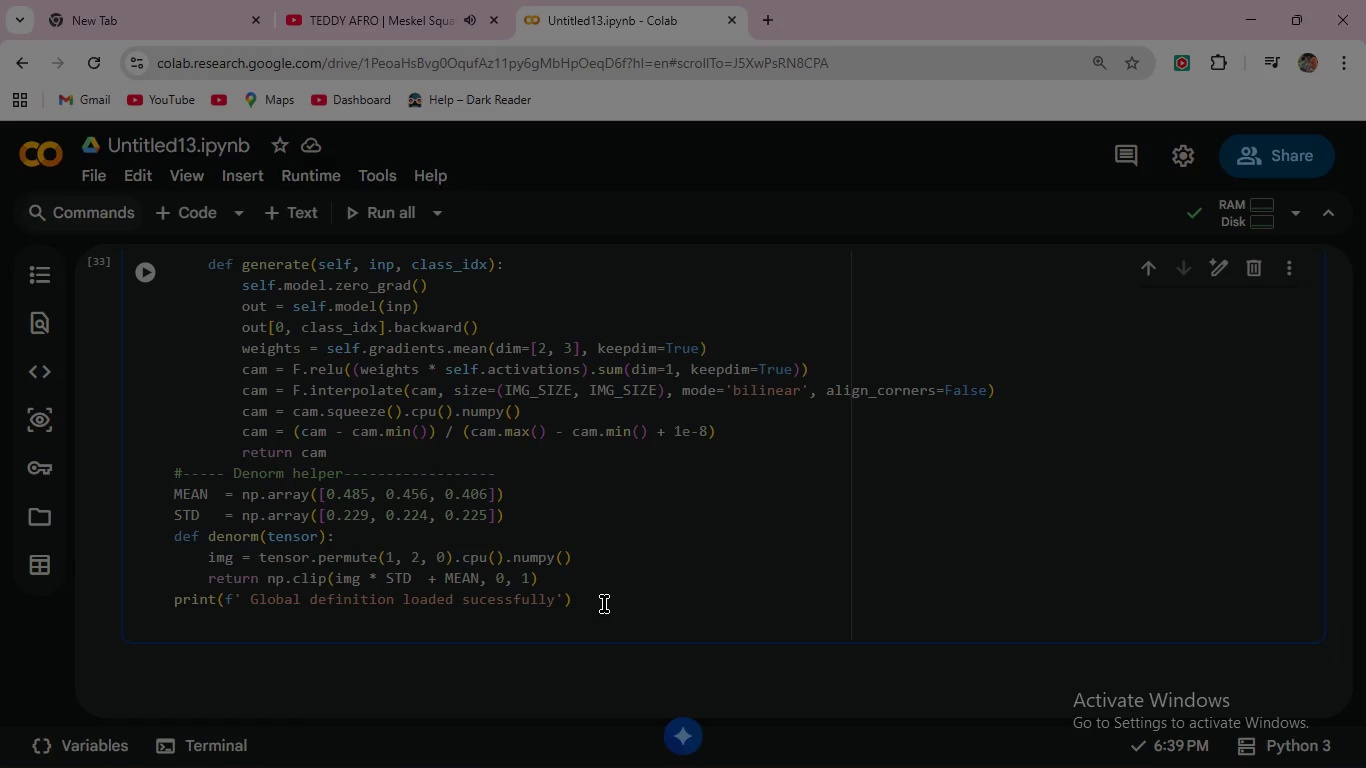 
type(print(f' Py)
 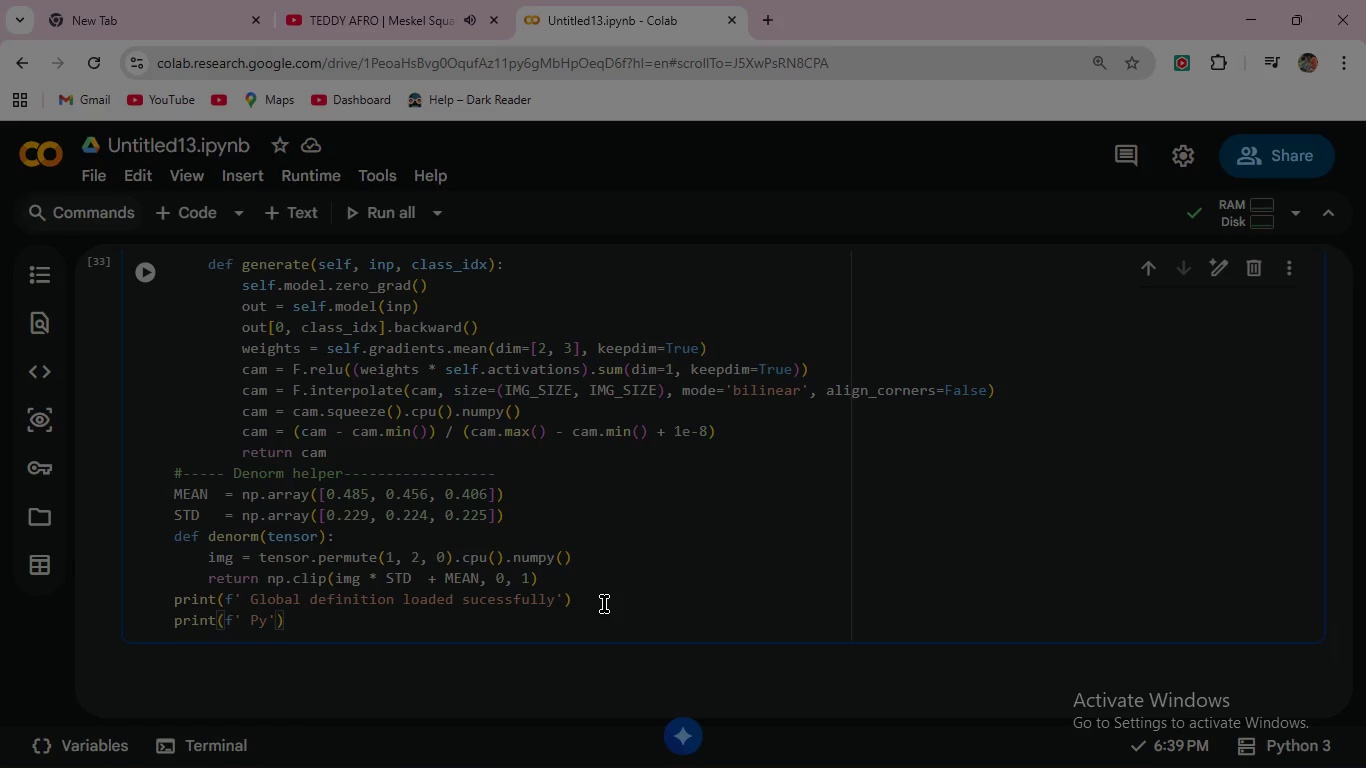 
wait(7.84)
 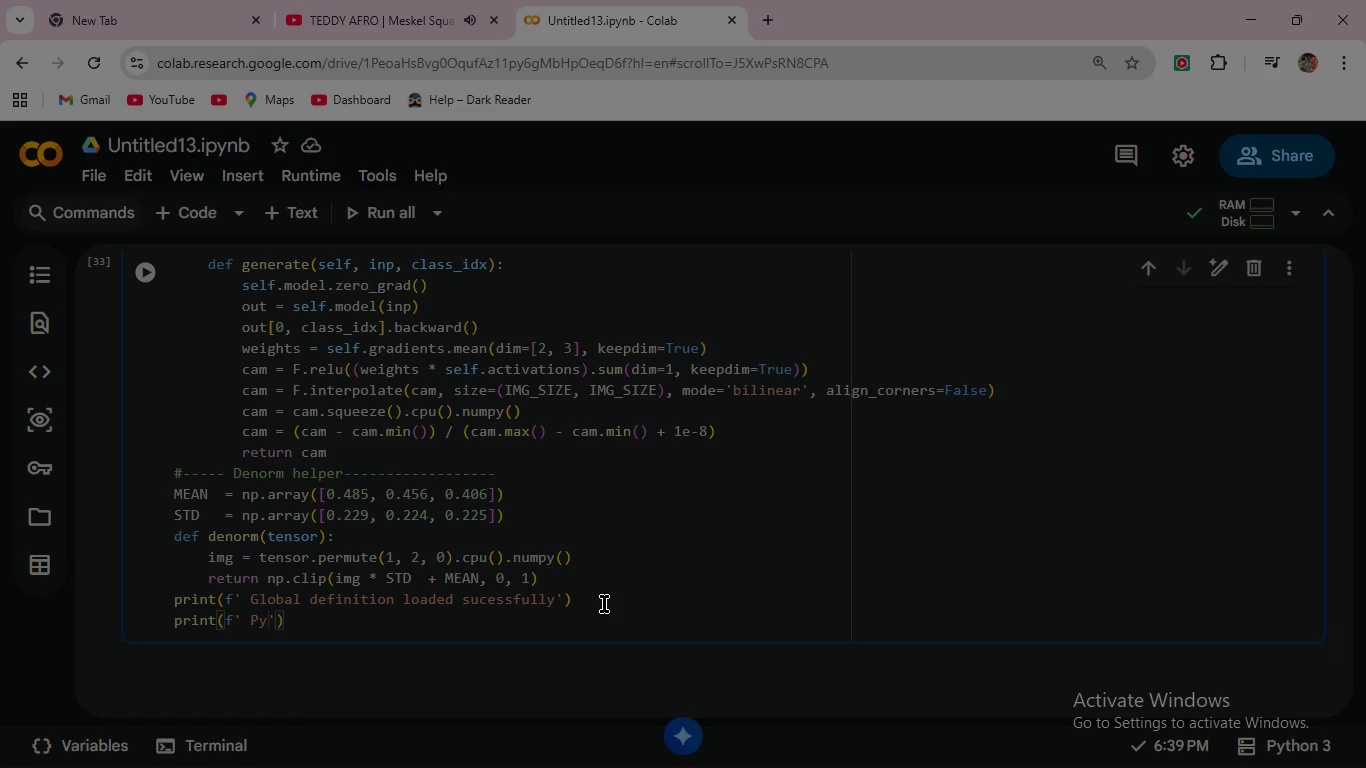 
type(Torch)
 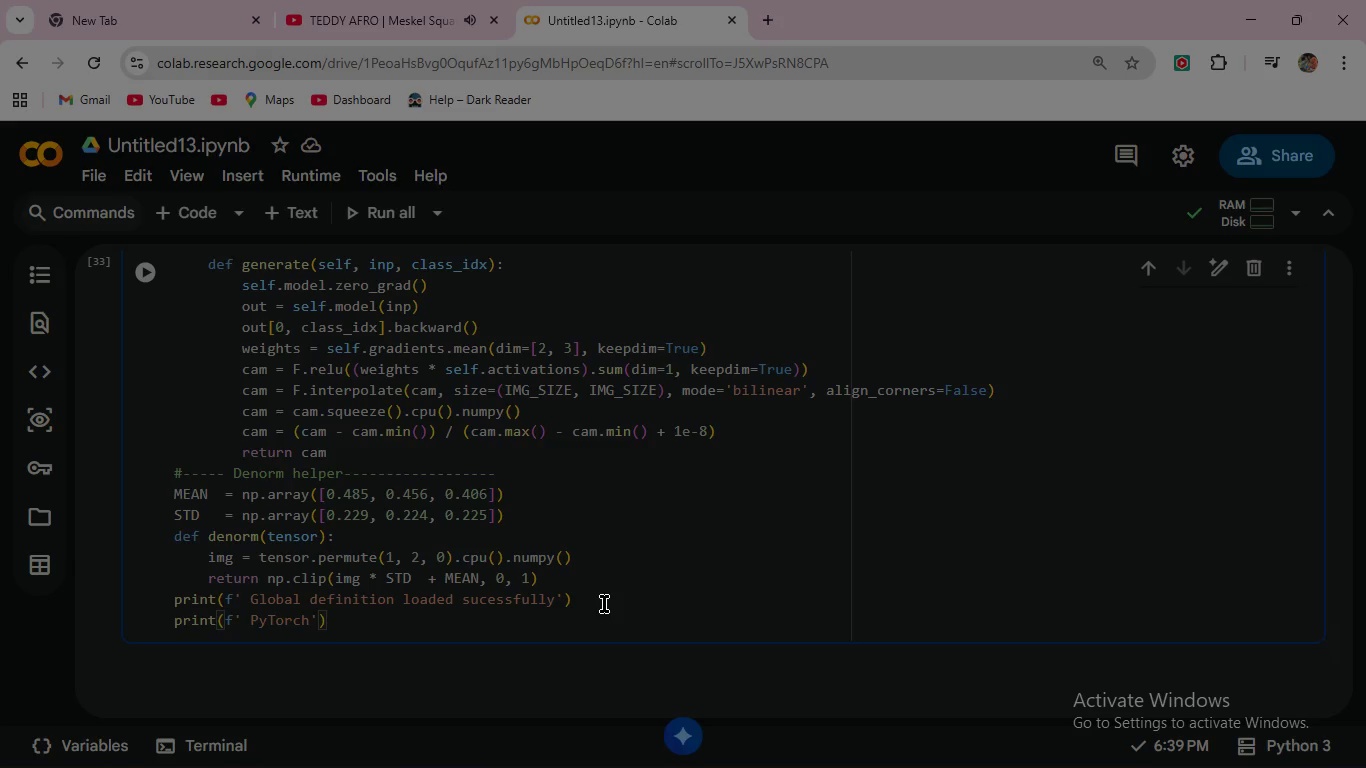 
key(ArrowRight)
 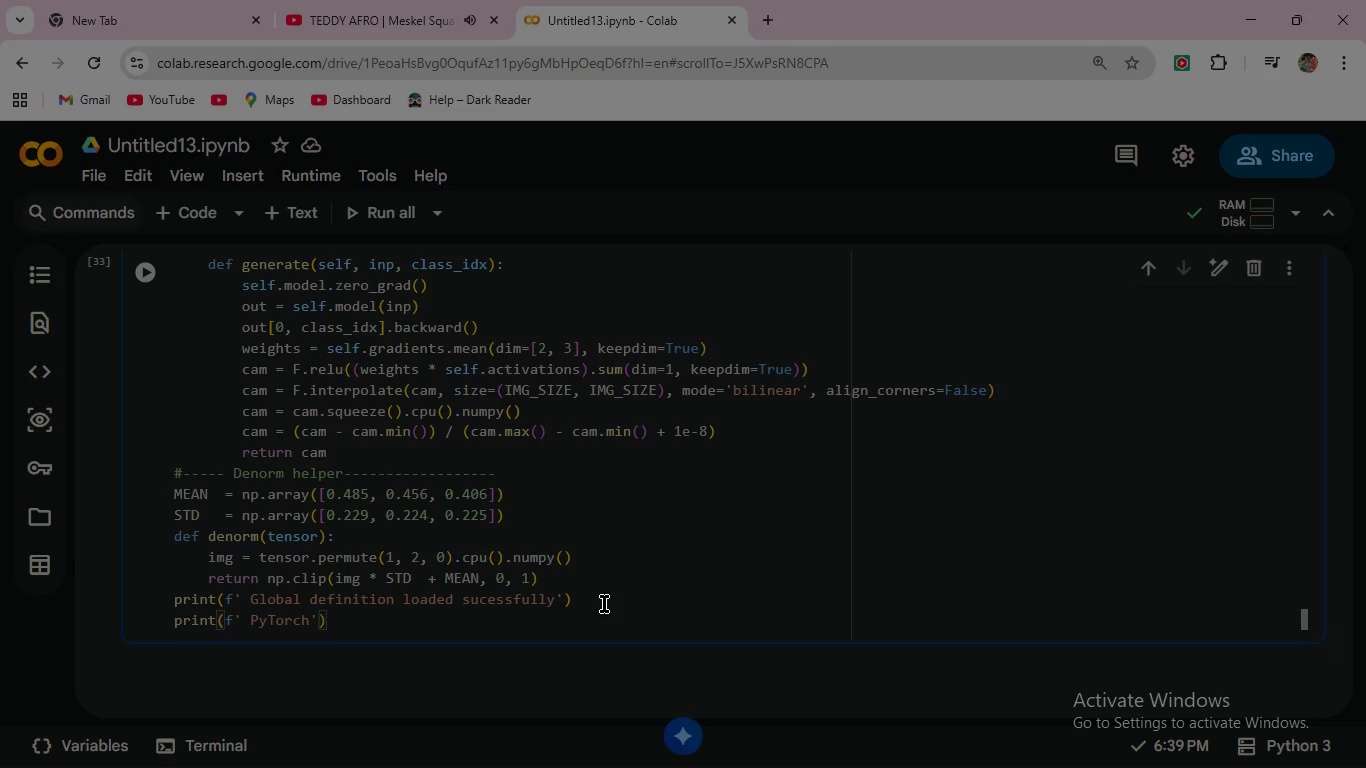 
key(Shift+ShiftRight)
 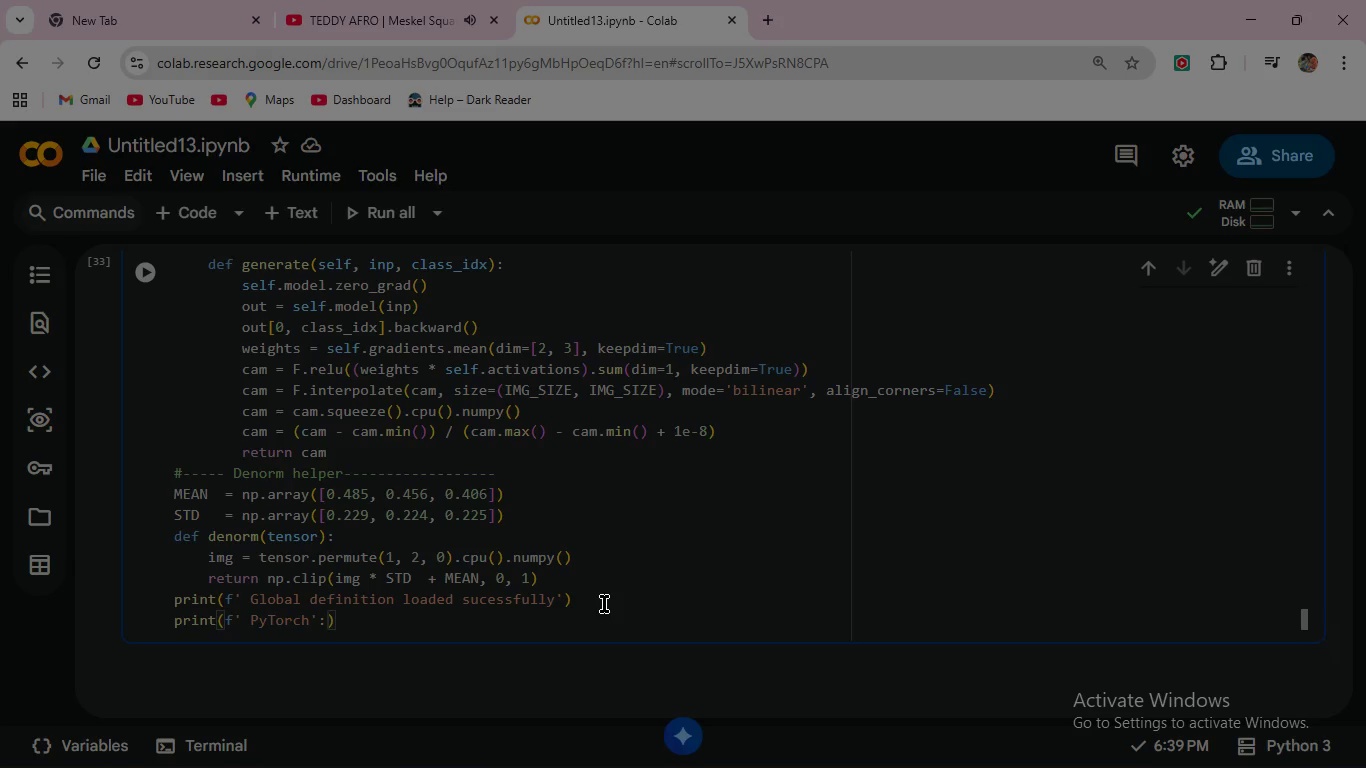 
key(Shift+Semicolon)
 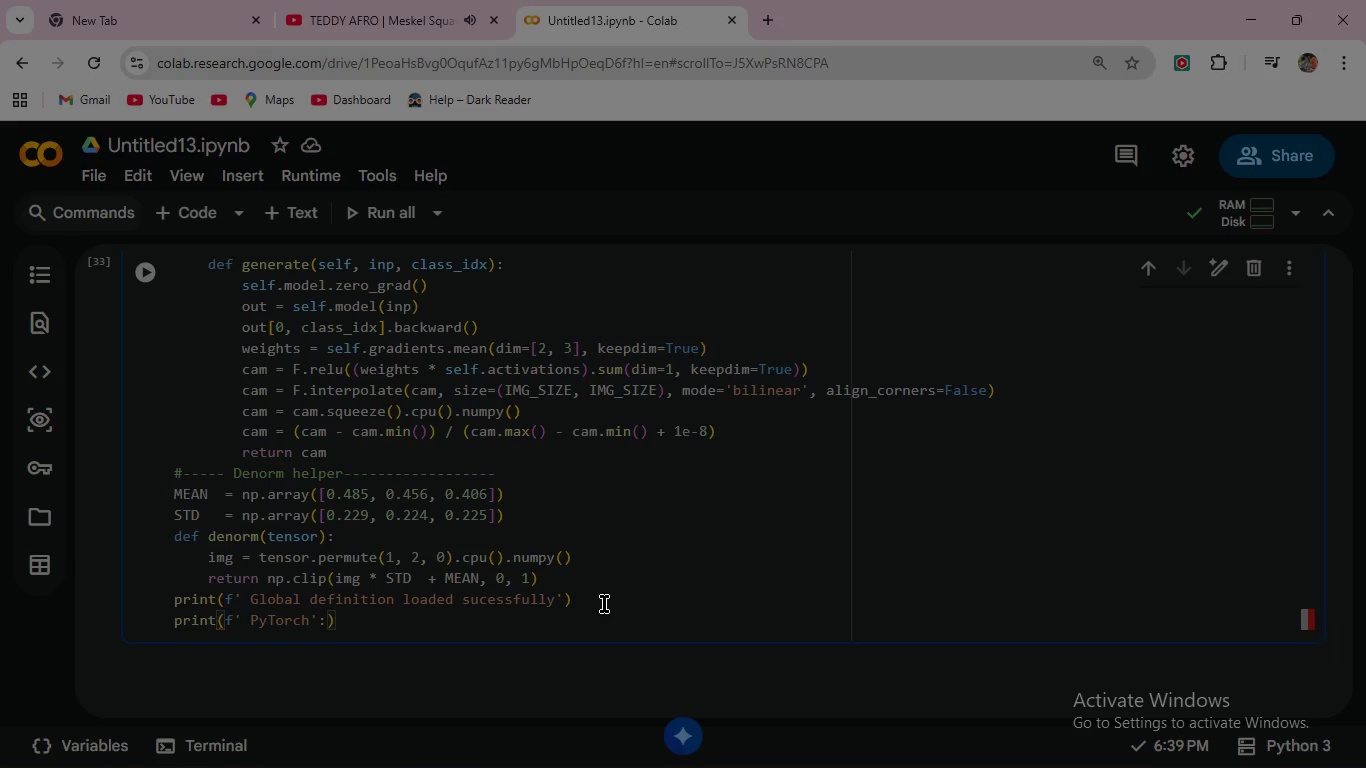 
key(Space)
 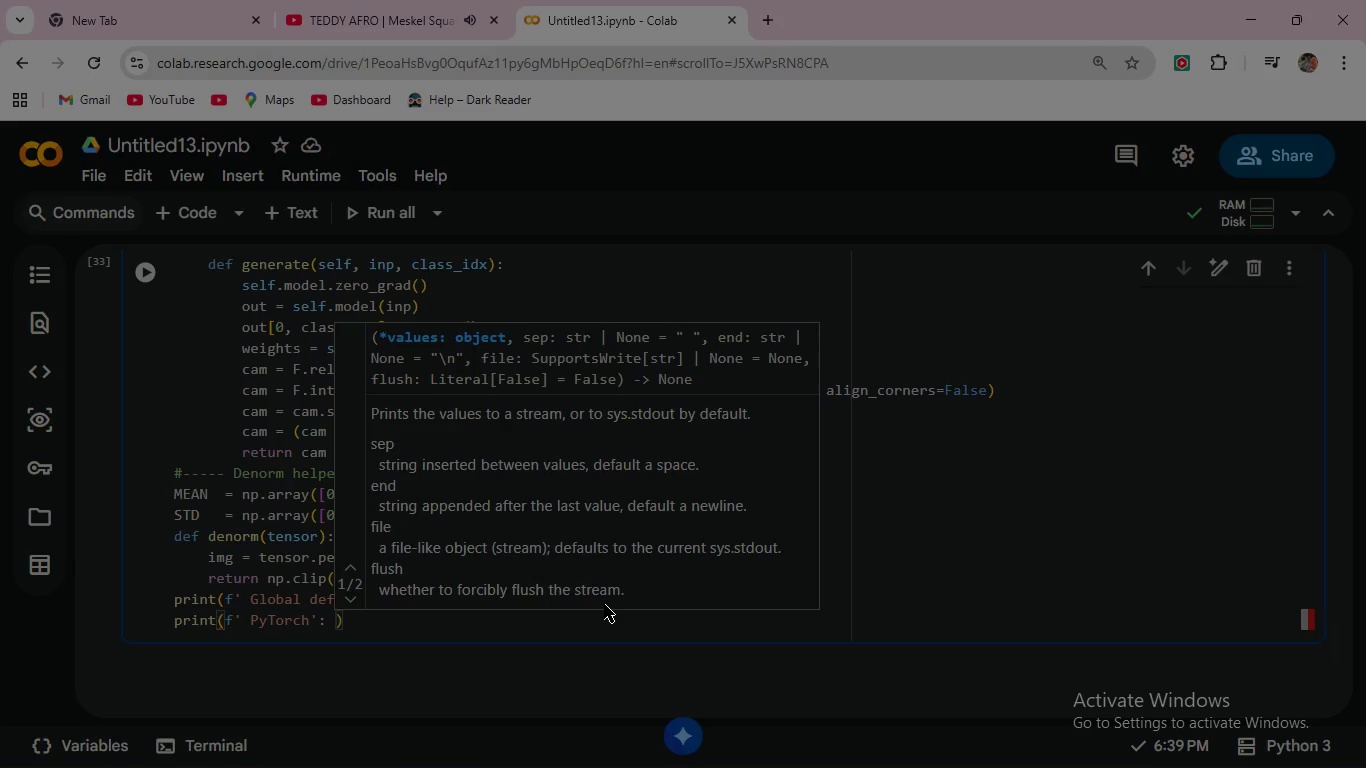 
key(Backspace)
 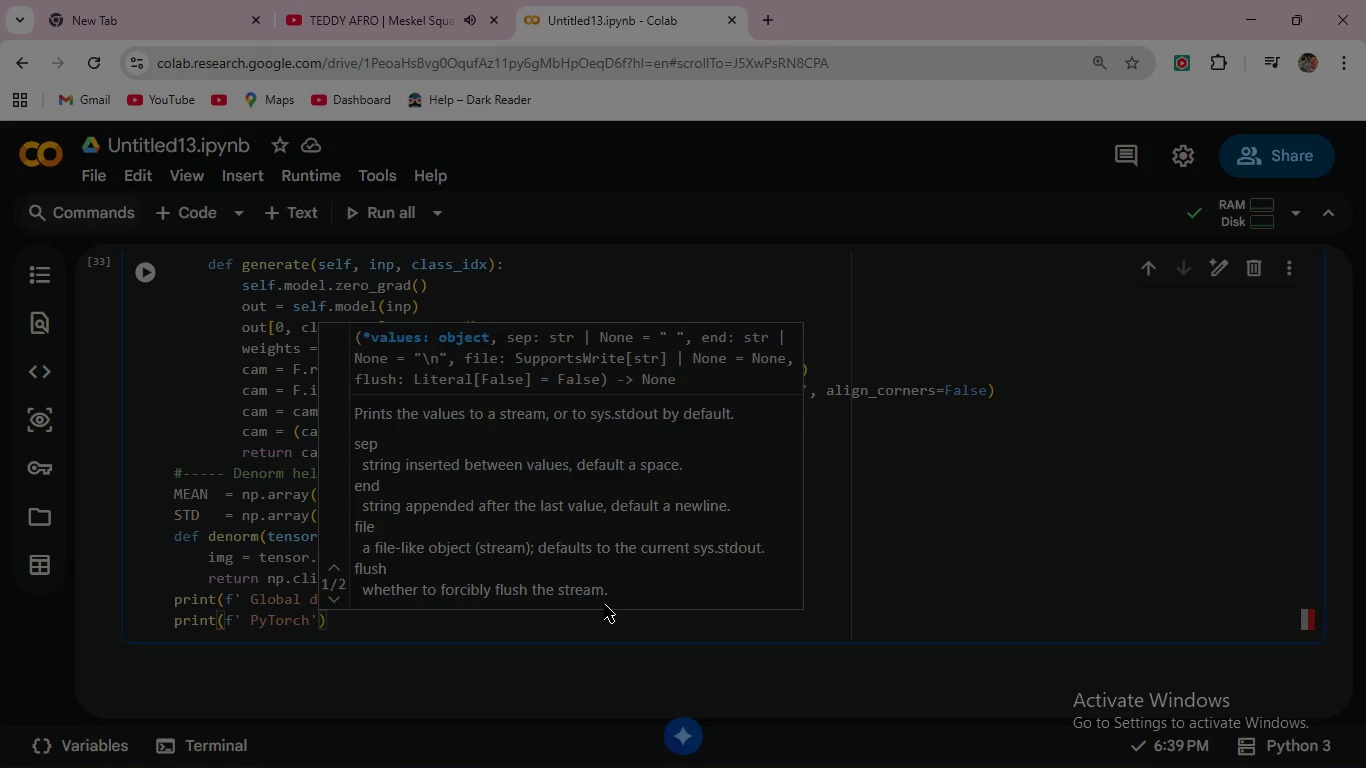 
key(Backspace)
 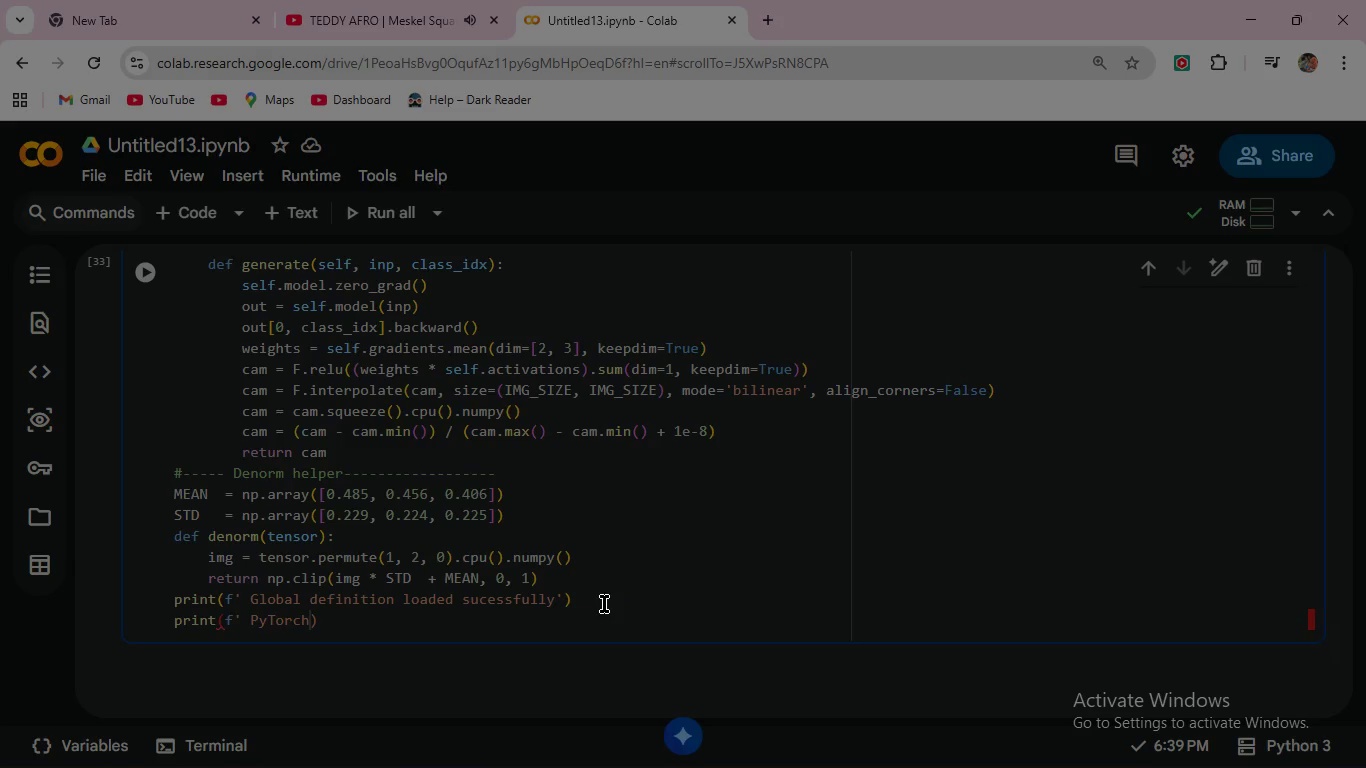 
key(Backspace)
 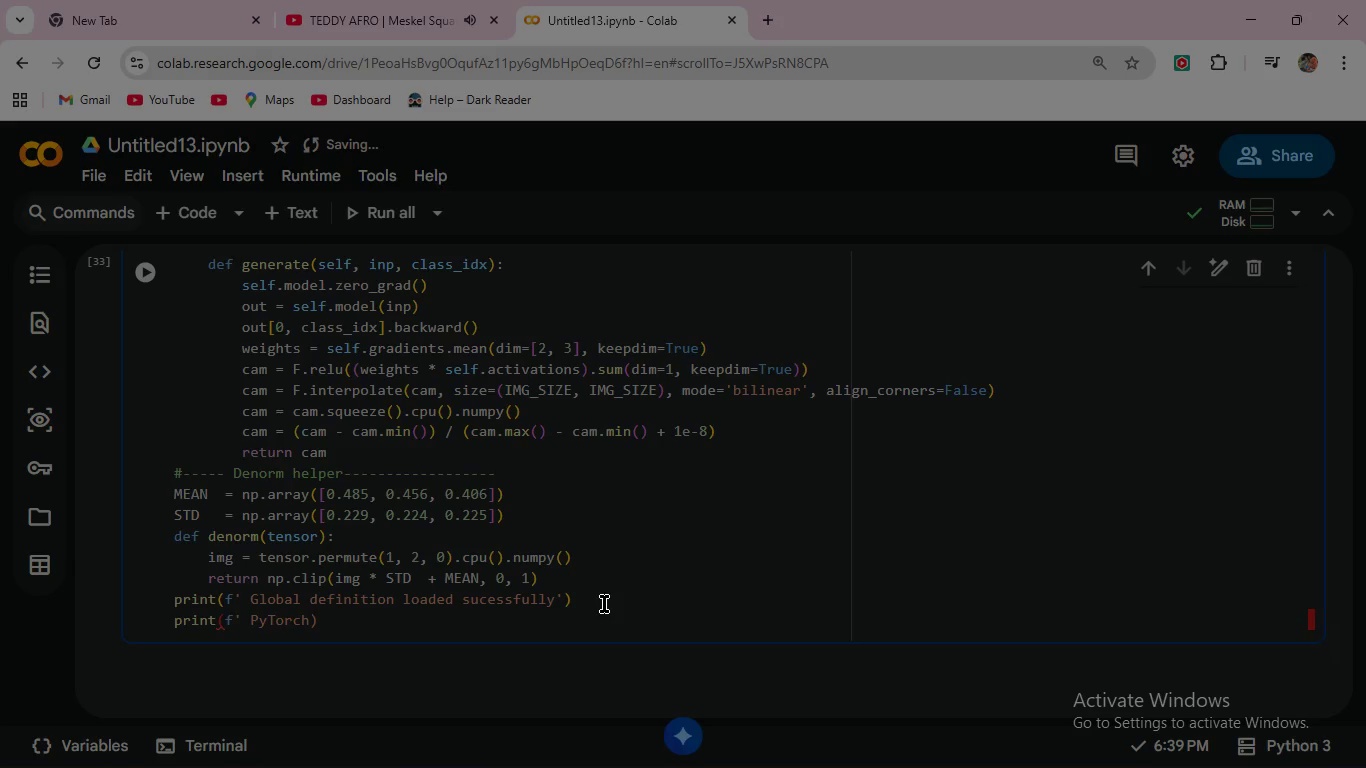 
type( : {torch. )
key(Backspace)
 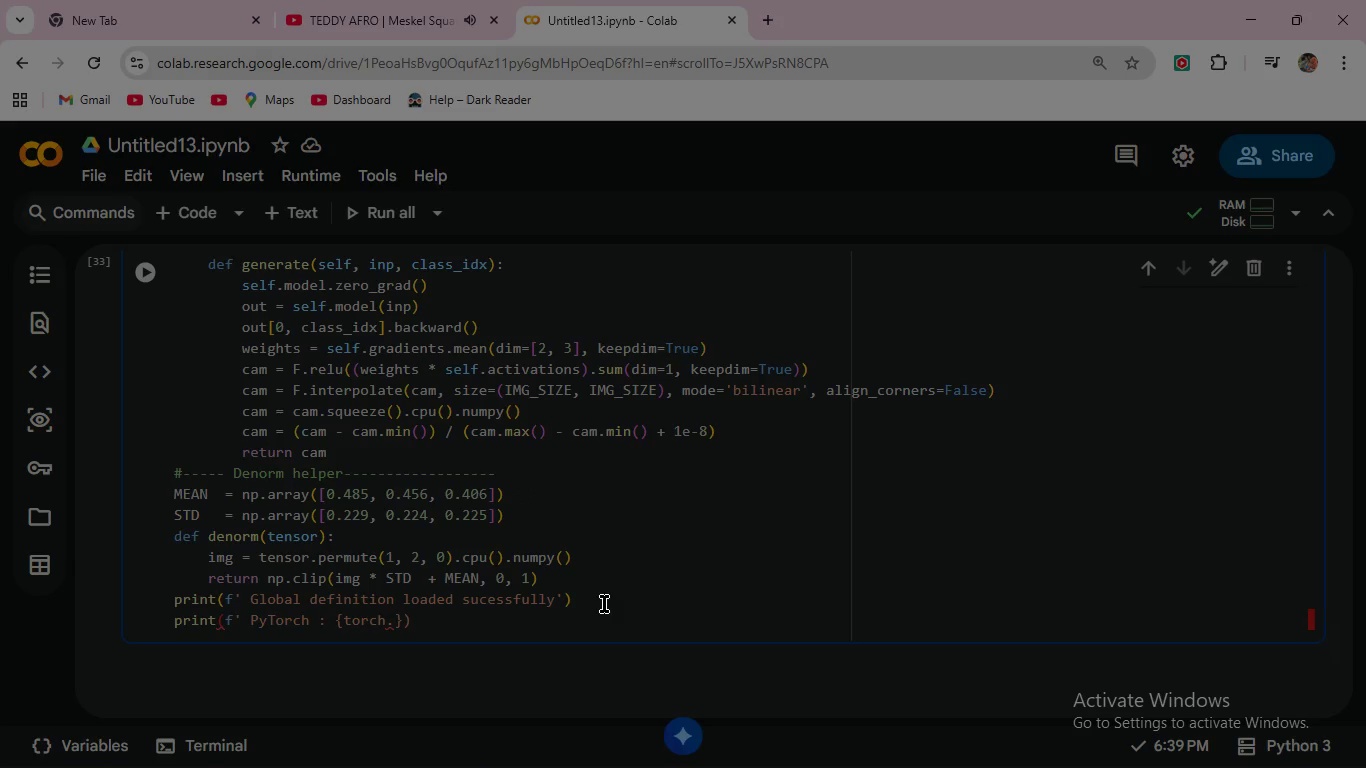 
scroll: coordinate [491, 458], scroll_direction: up, amount: 9.0
 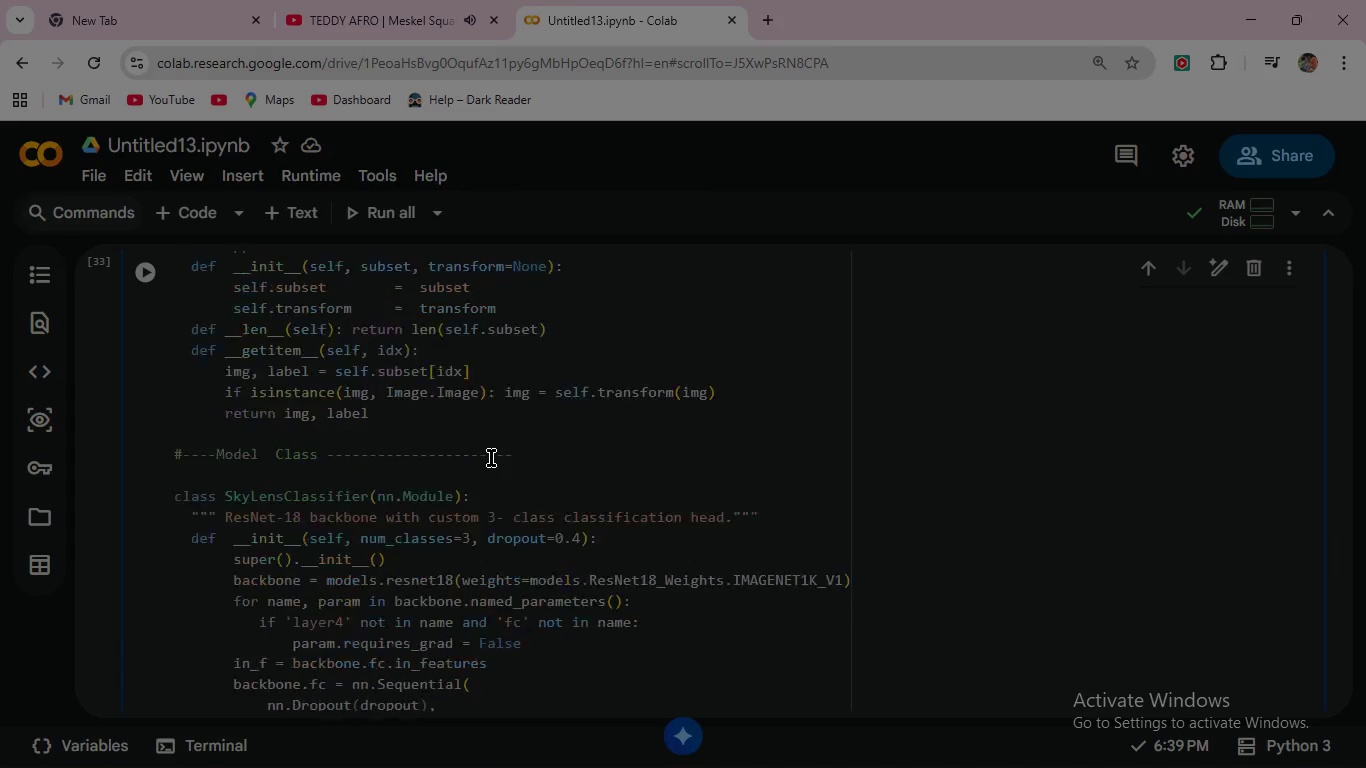 
scroll: coordinate [491, 458], scroll_direction: down, amount: 1.0
 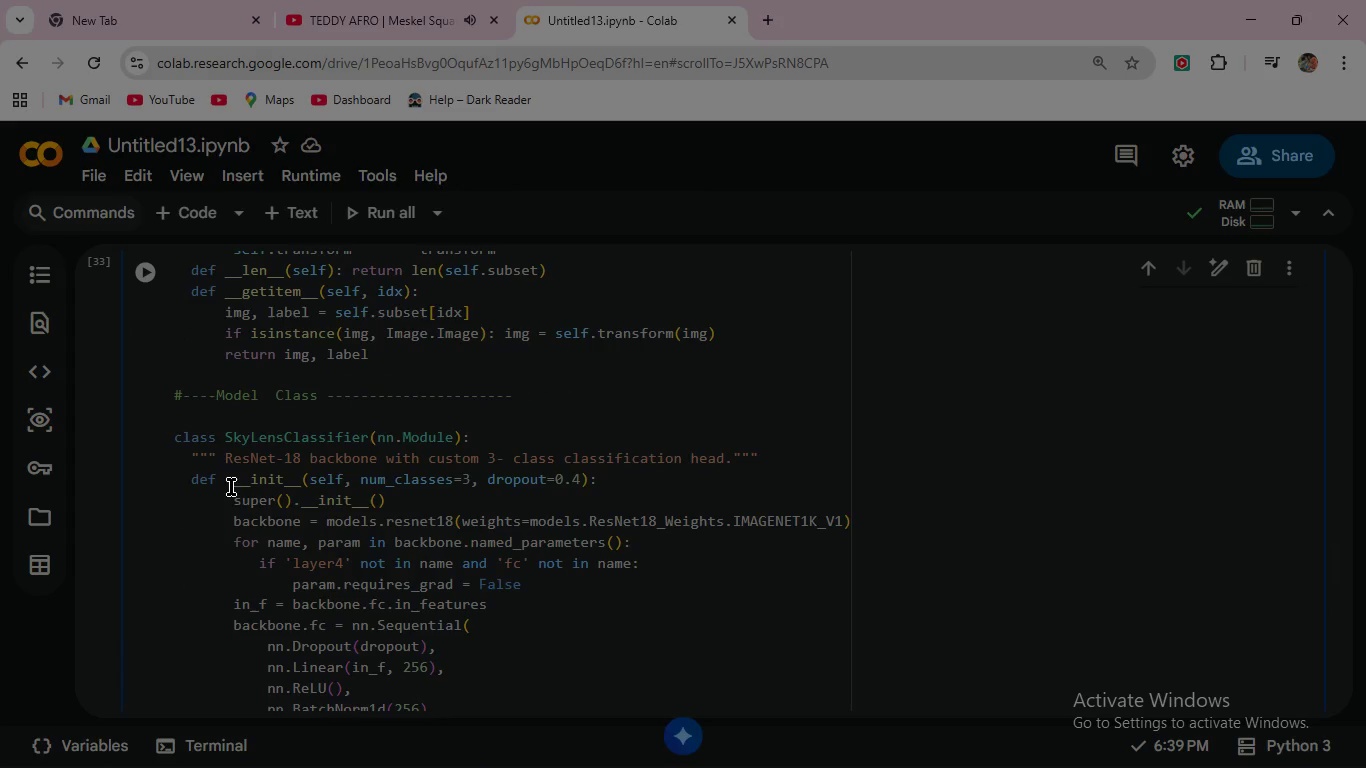 
left_click_drag(start_coordinate=[231, 484], to_coordinate=[297, 487])
 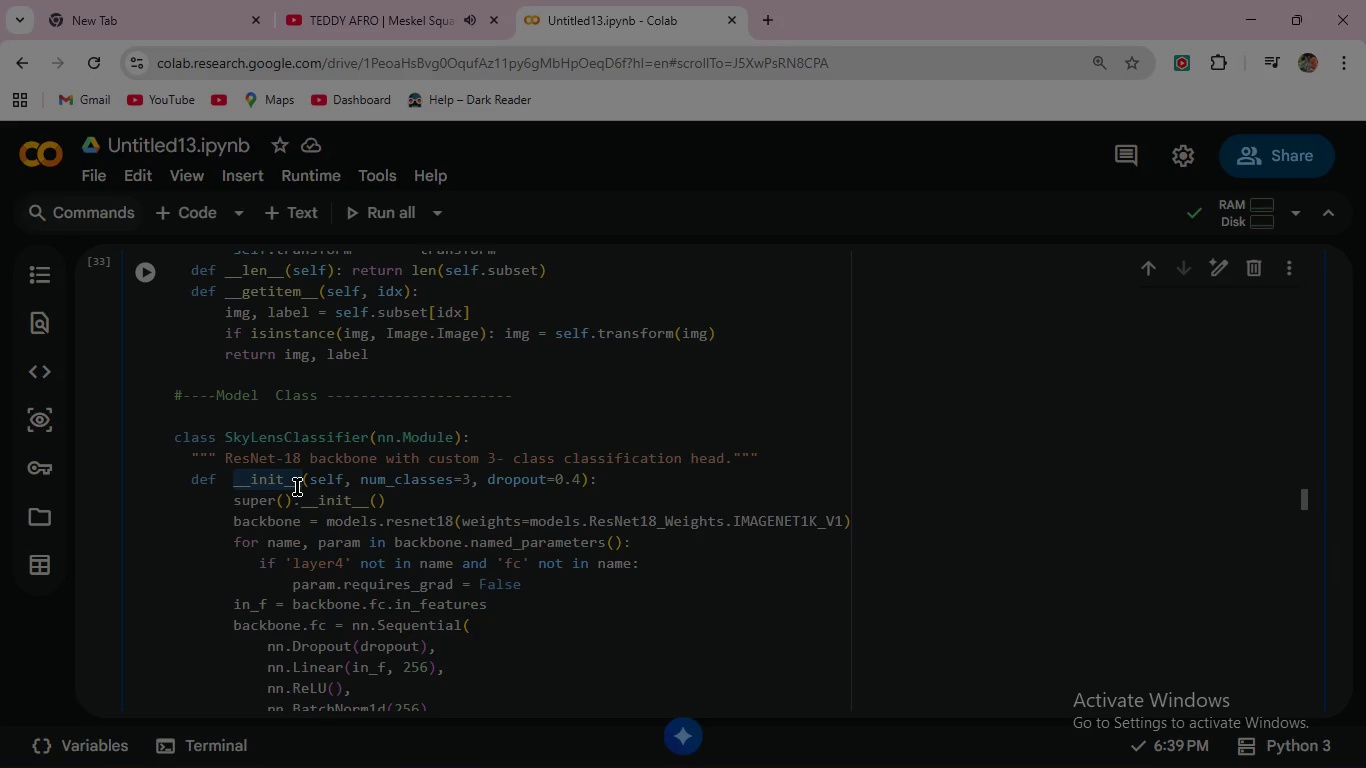 
key(Control+C)
 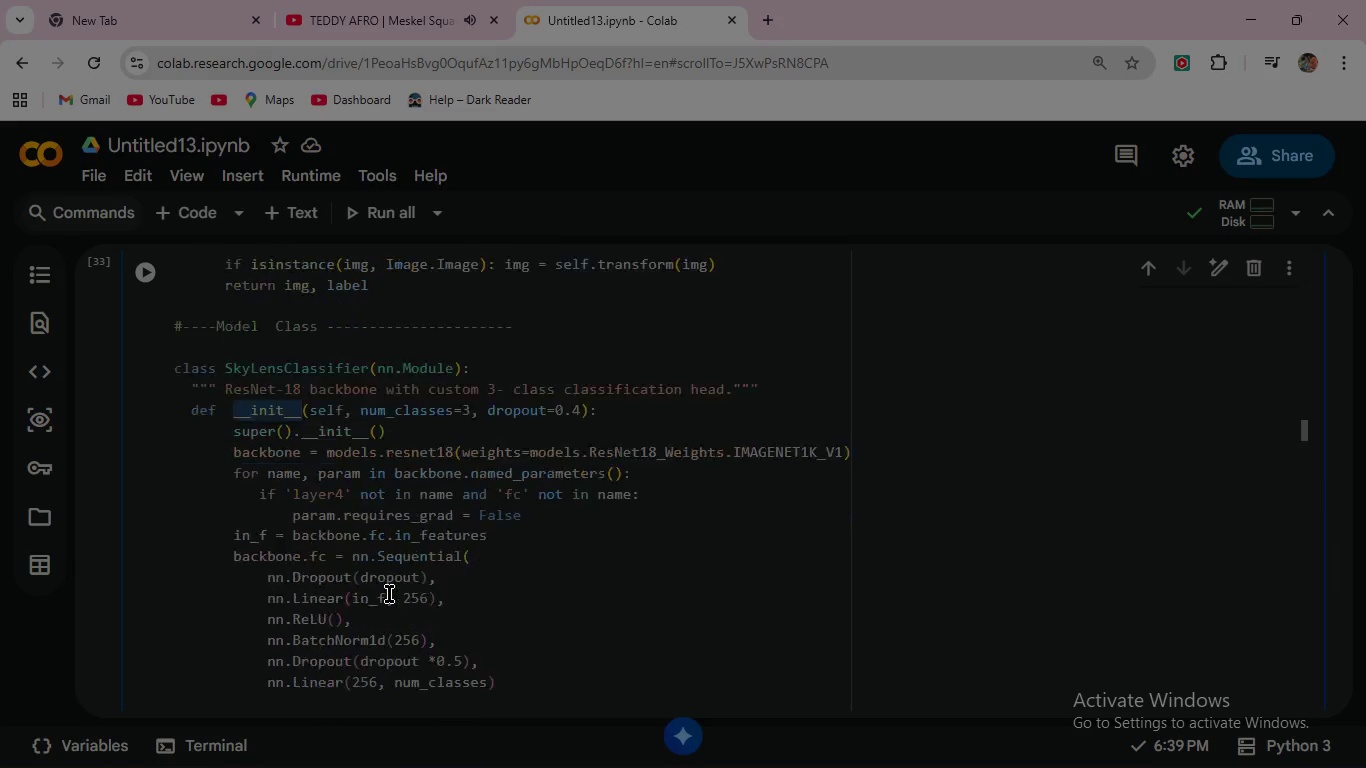 
scroll: coordinate [388, 594], scroll_direction: down, amount: 10.0
 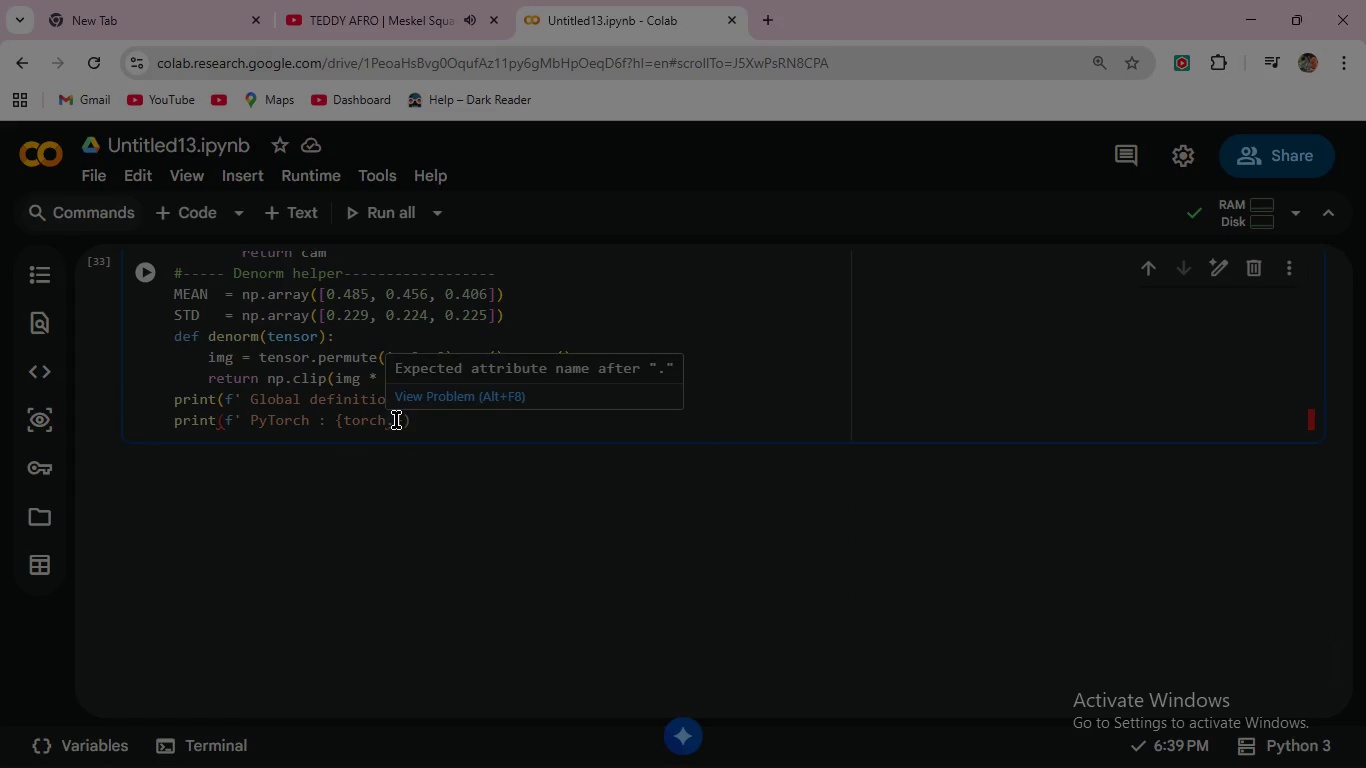 
left_click([396, 420])
 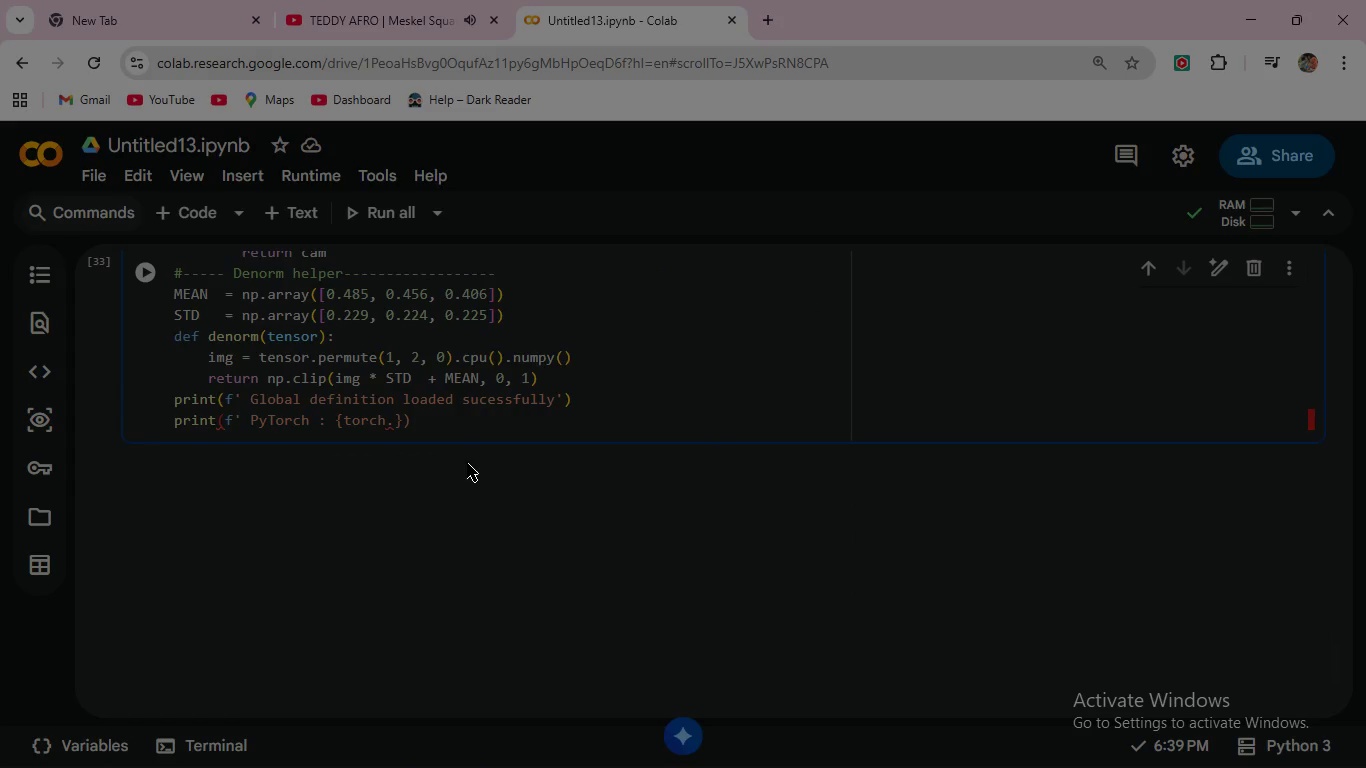 
key(Control+V)
 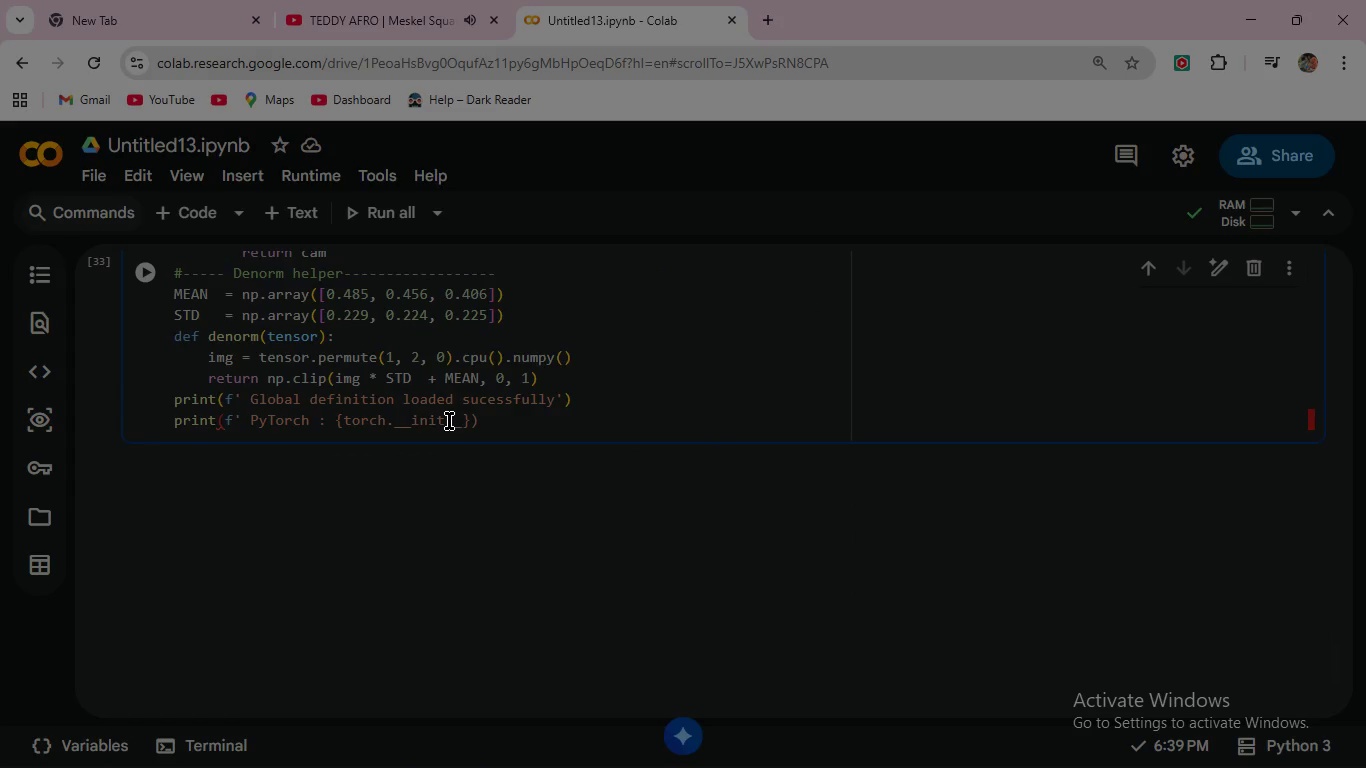 
left_click_drag(start_coordinate=[449, 421], to_coordinate=[415, 417])
 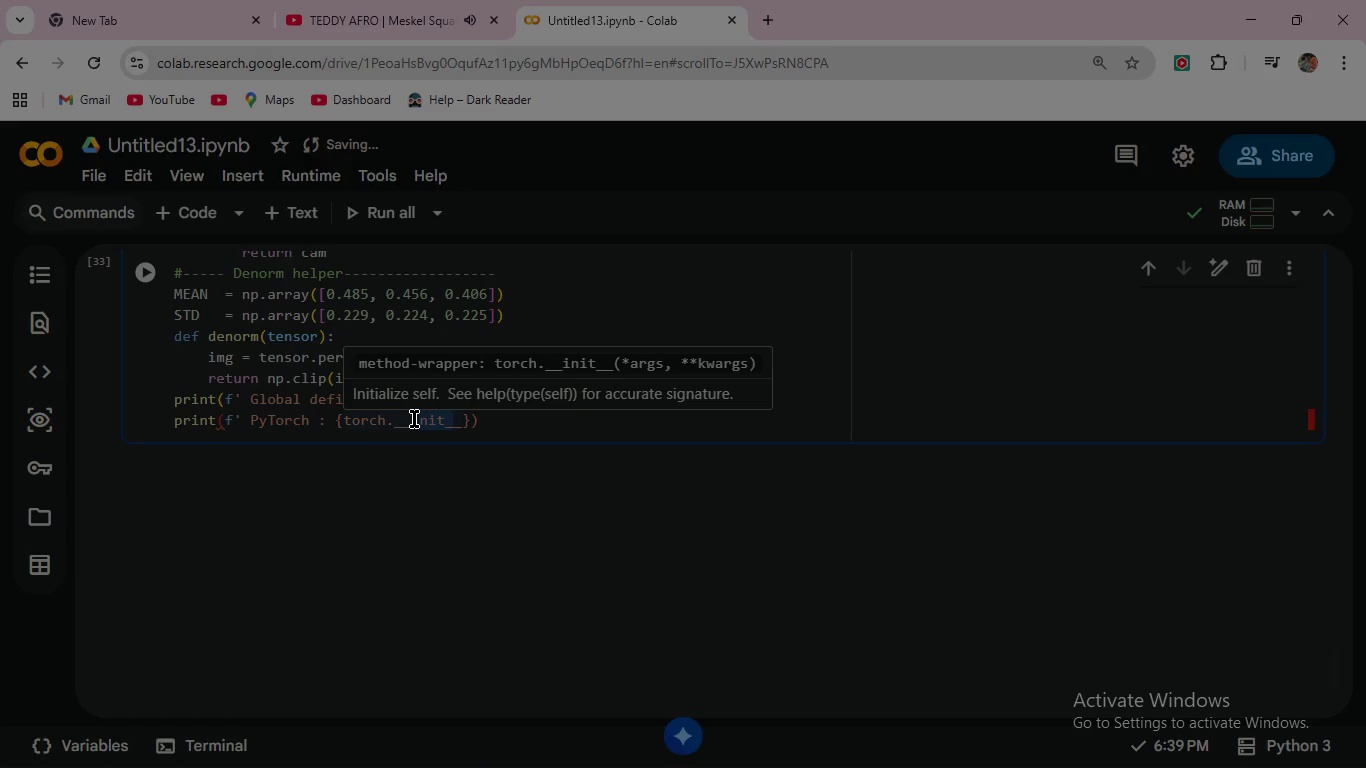 
key(Backspace)
type(version)
 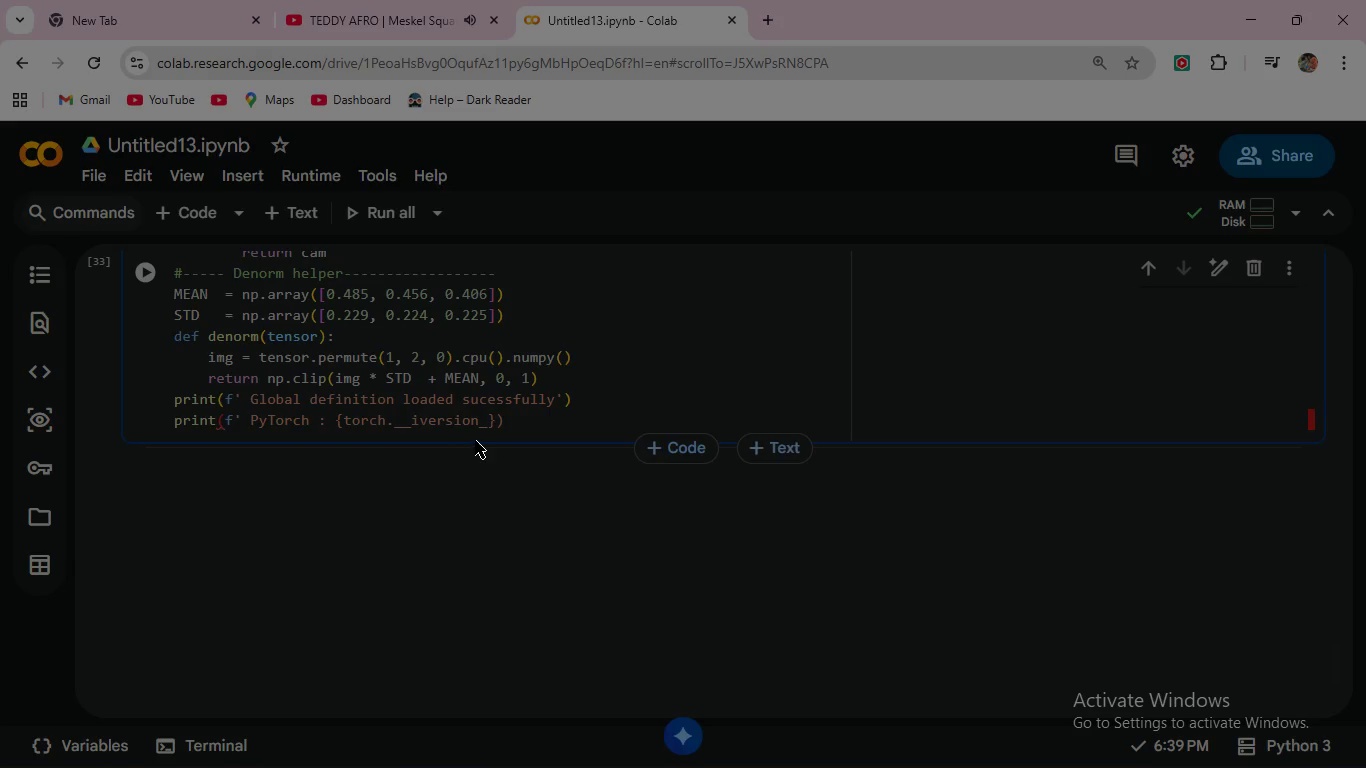 
left_click([499, 420])
 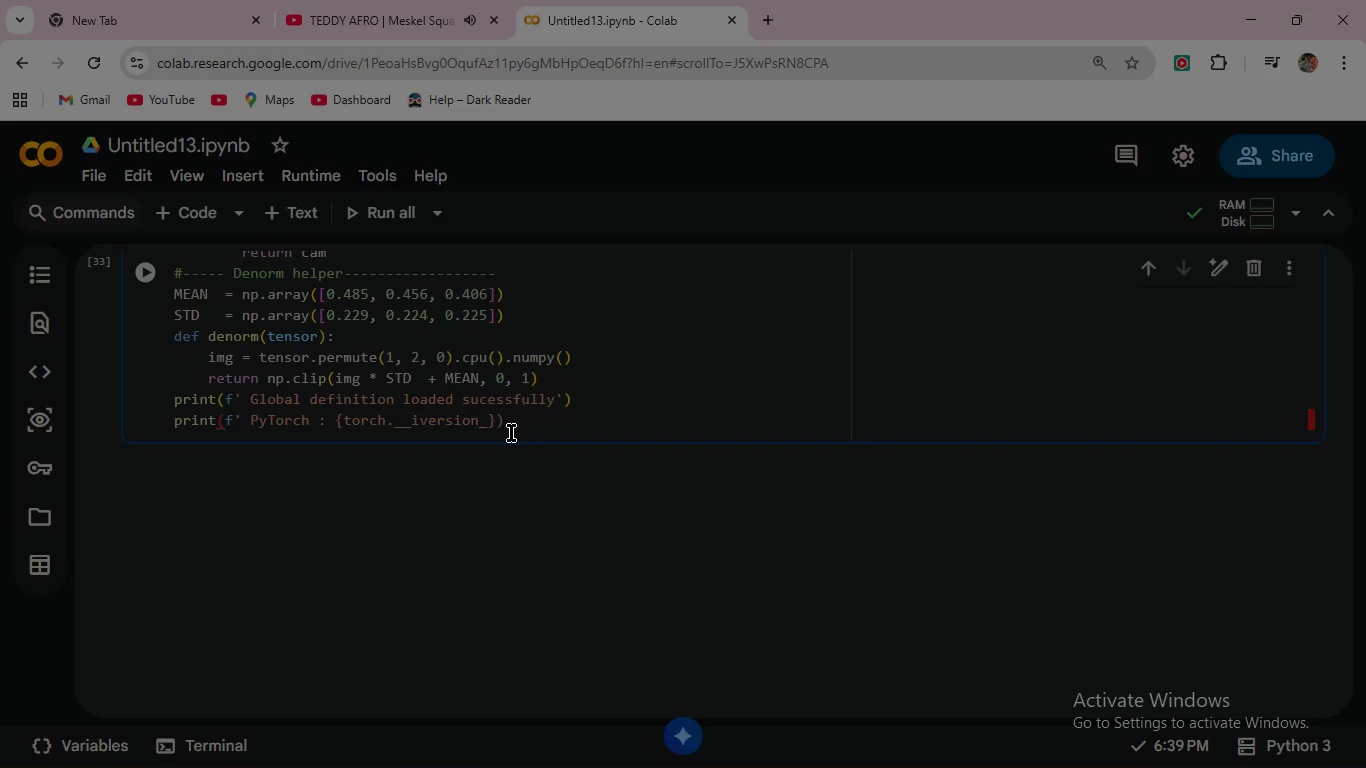 
key(Quote)
 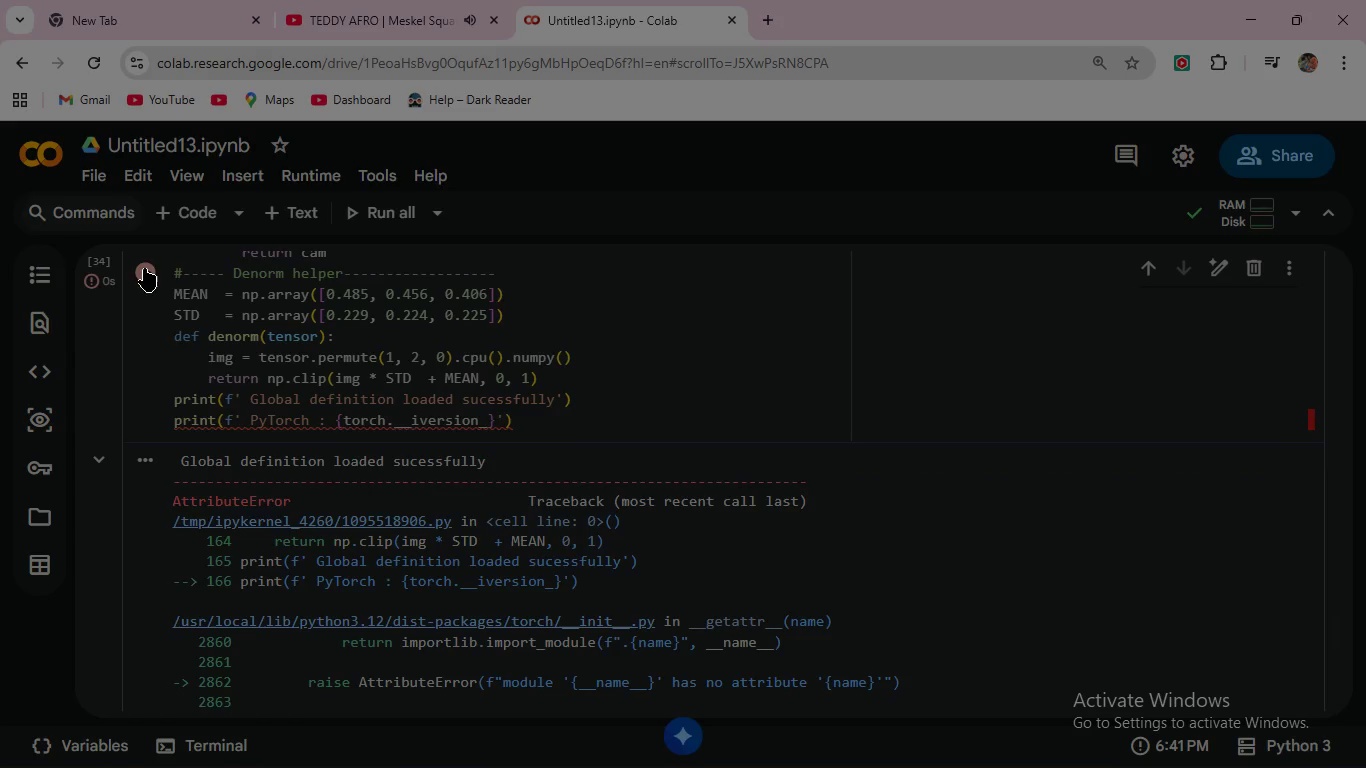 
wait(5.16)
 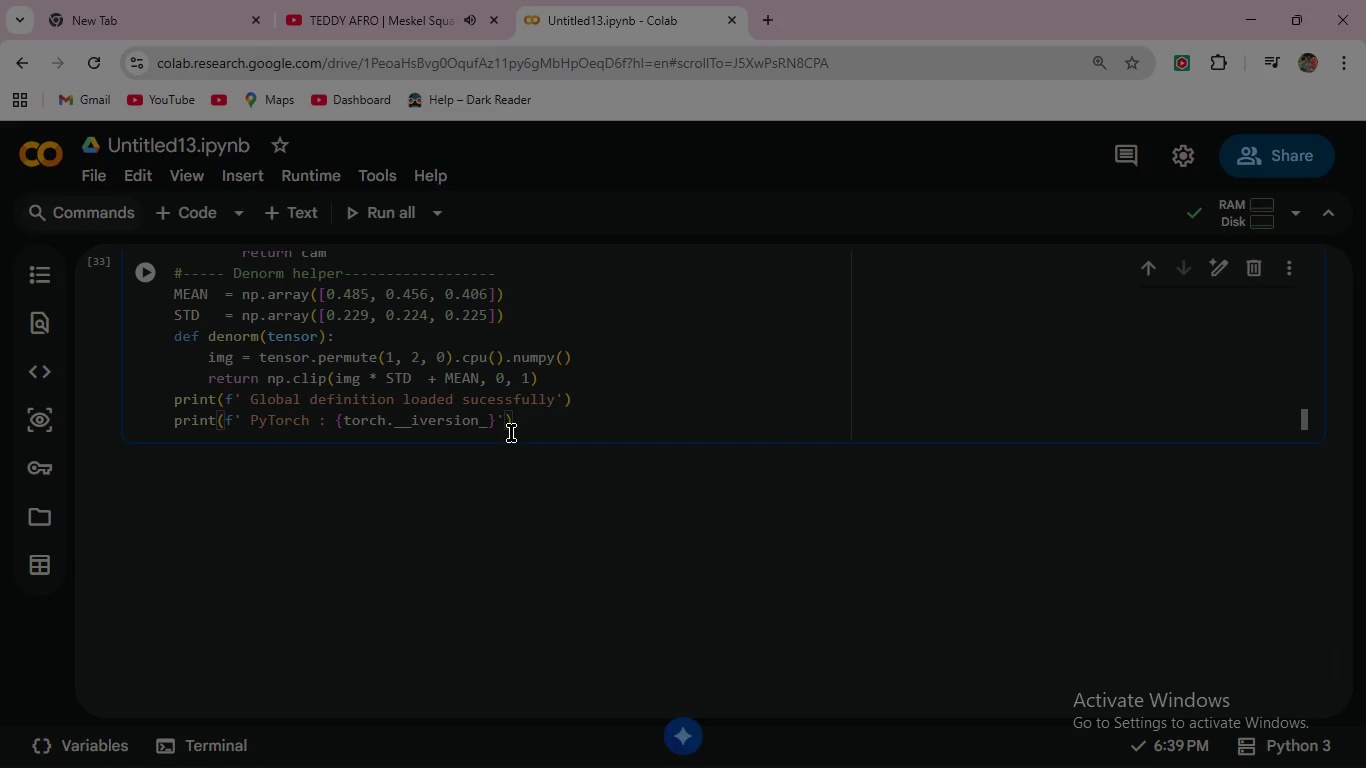 
scroll: coordinate [400, 463], scroll_direction: down, amount: 3.0
 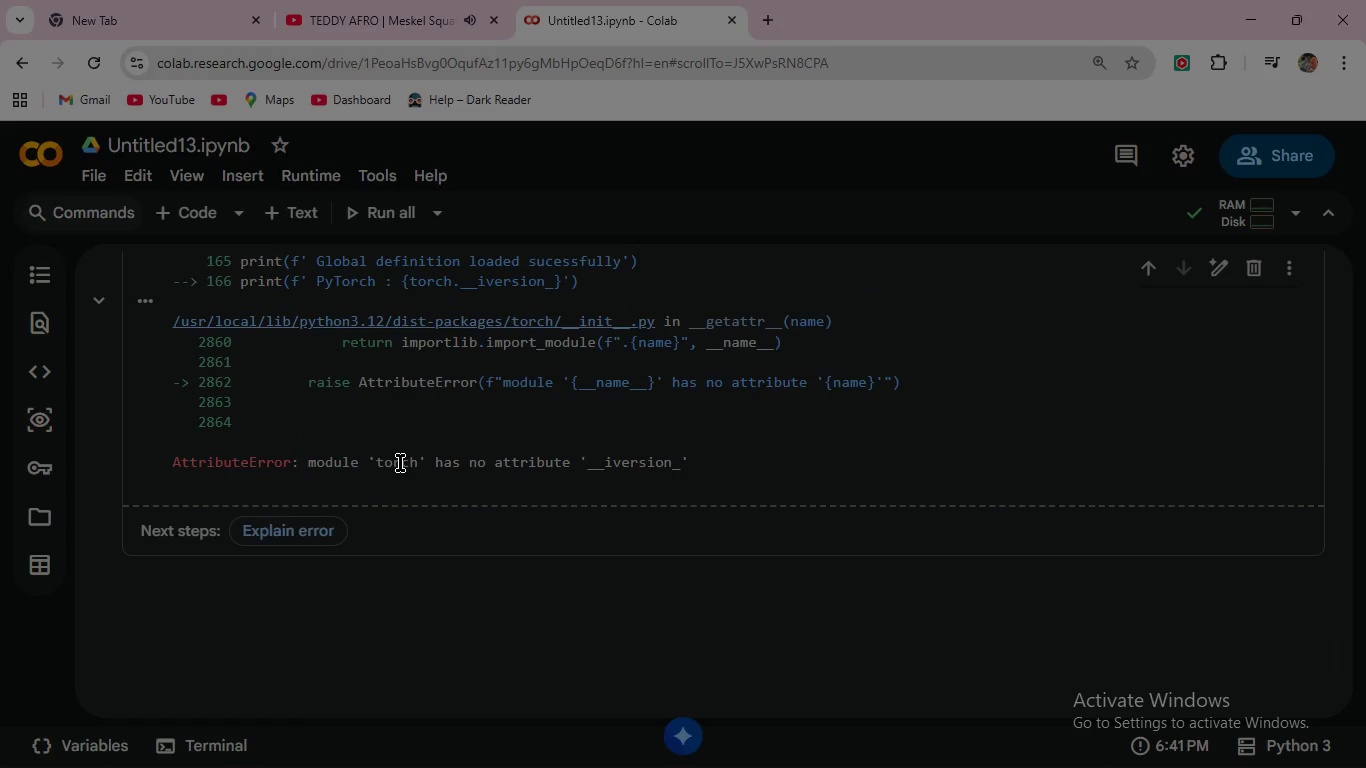 
scroll: coordinate [400, 463], scroll_direction: up, amount: 2.0
 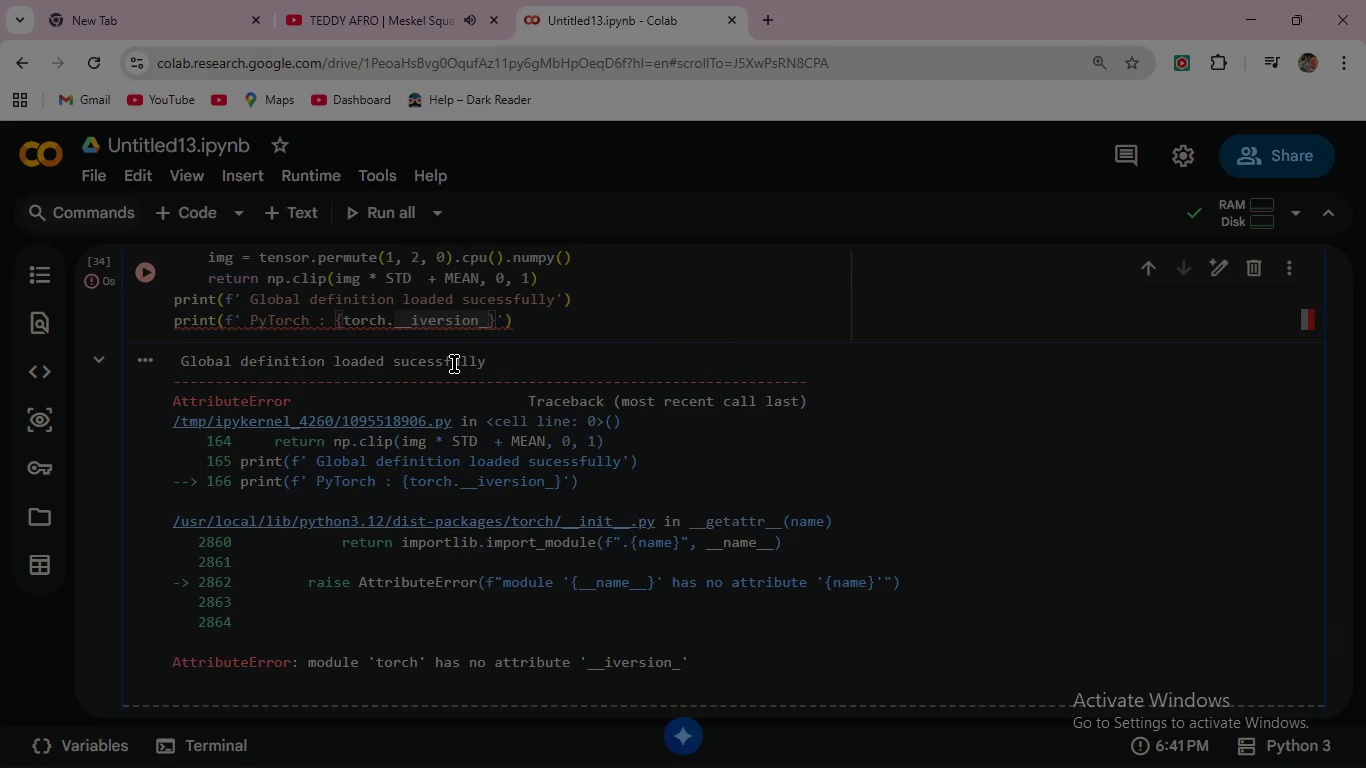 
key(Backspace)
 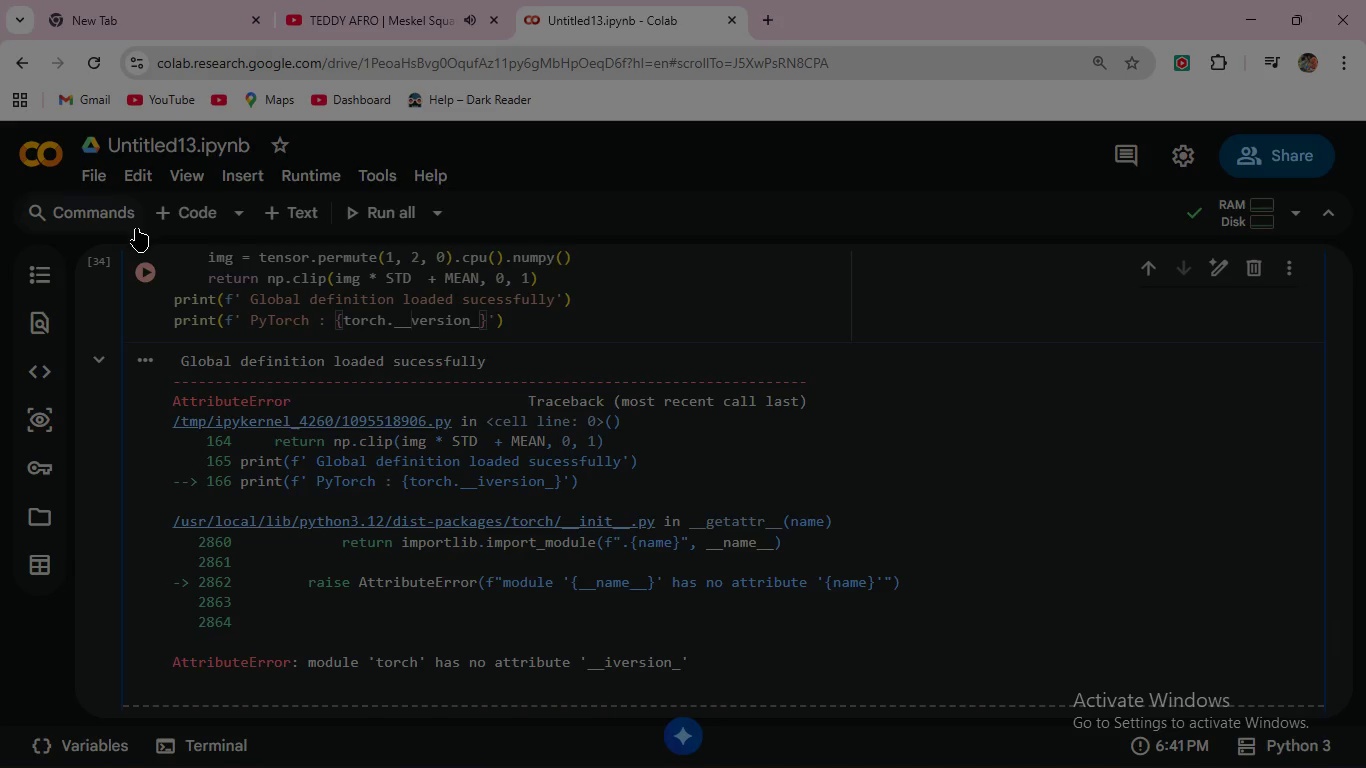 
left_click([143, 266])
 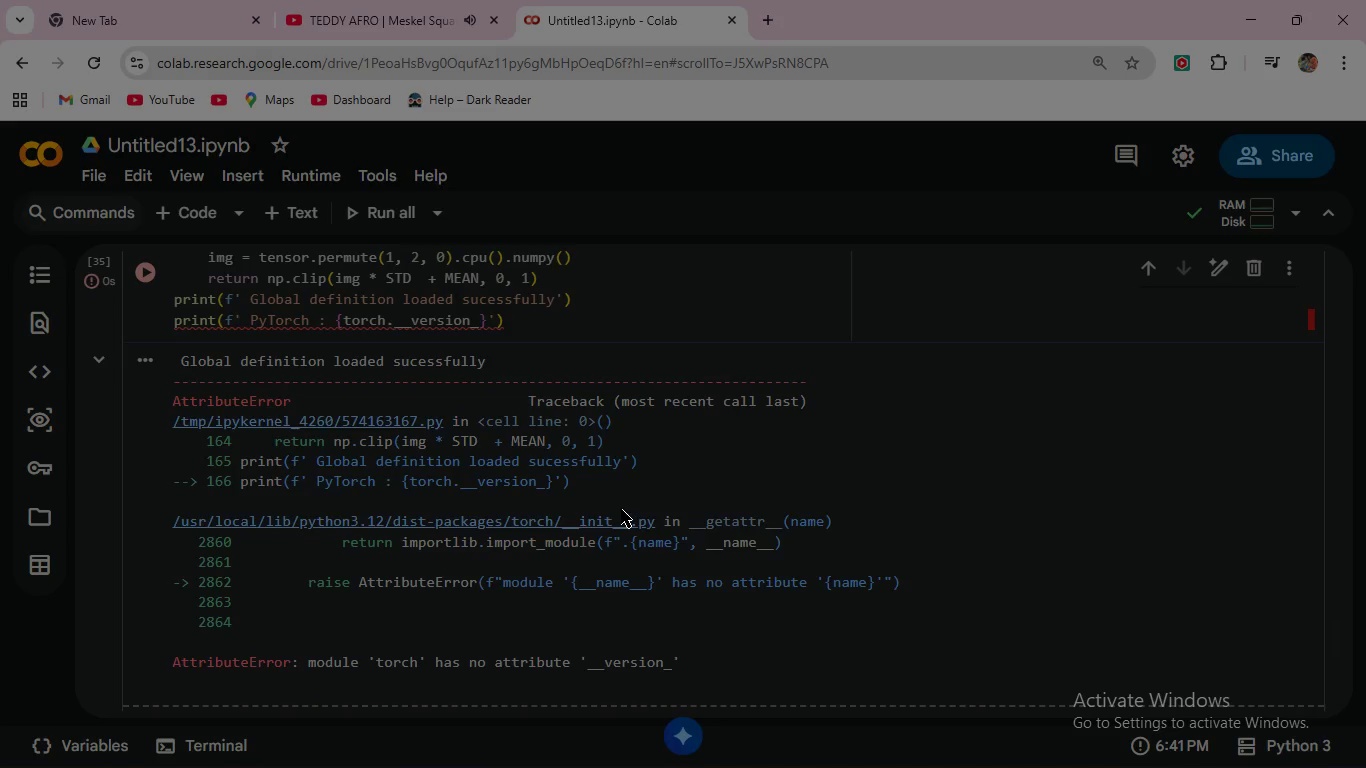 
wait(11.45)
 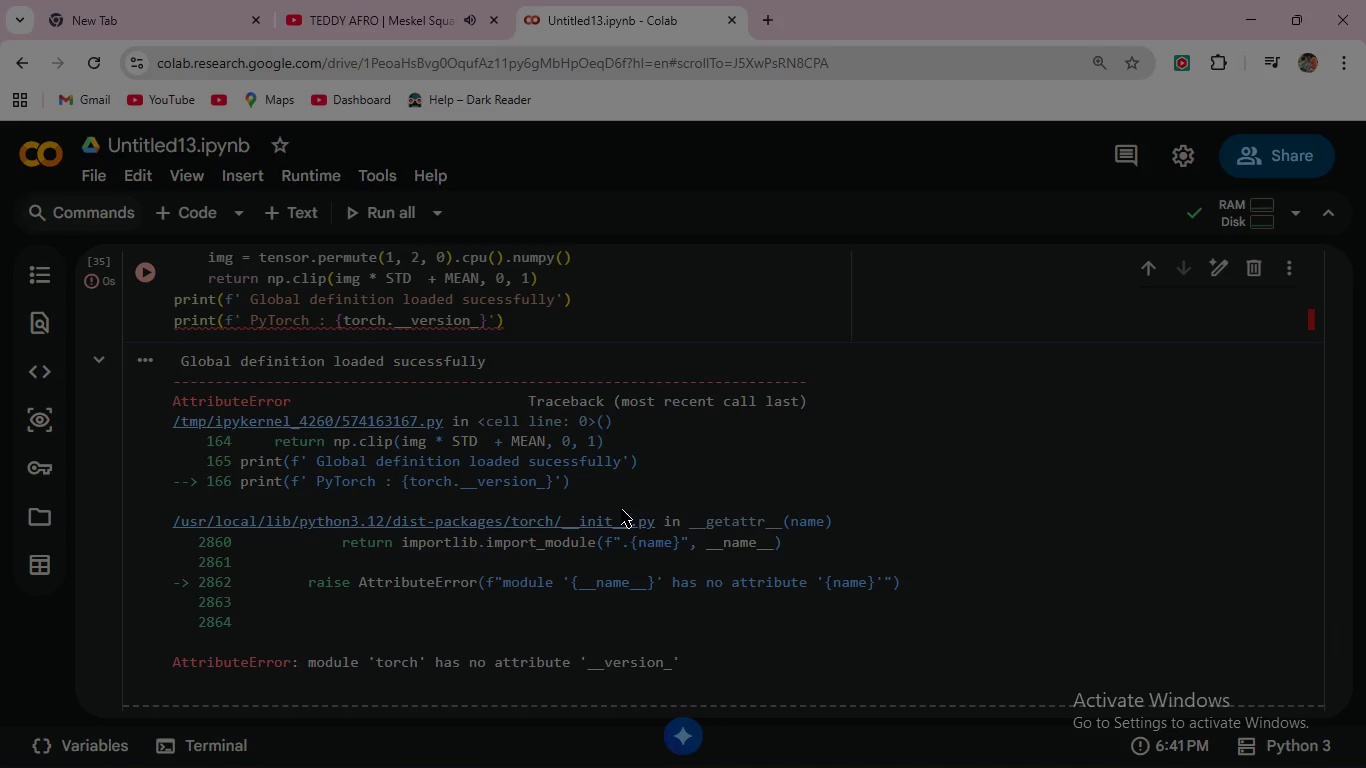 
left_click_drag(start_coordinate=[413, 324], to_coordinate=[459, 327])
 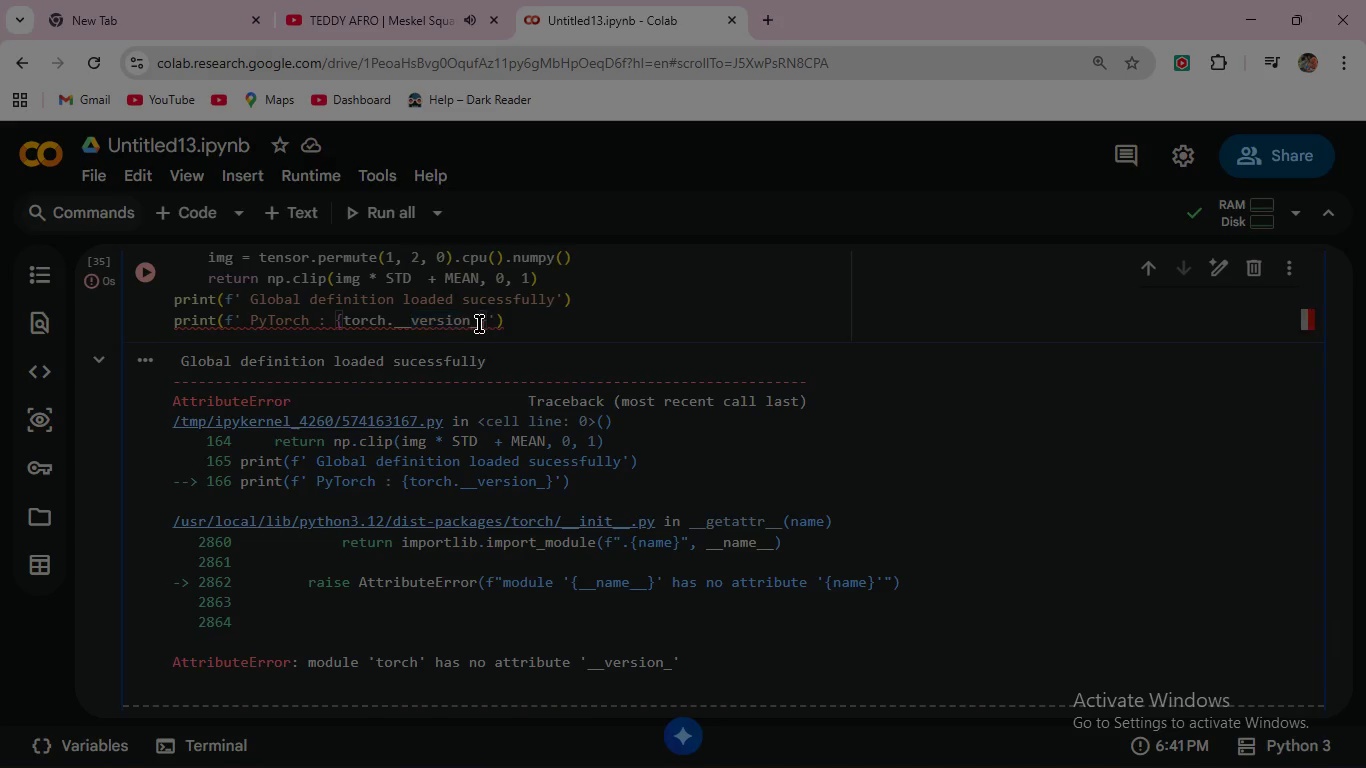 
left_click_drag(start_coordinate=[479, 325], to_coordinate=[396, 321])
 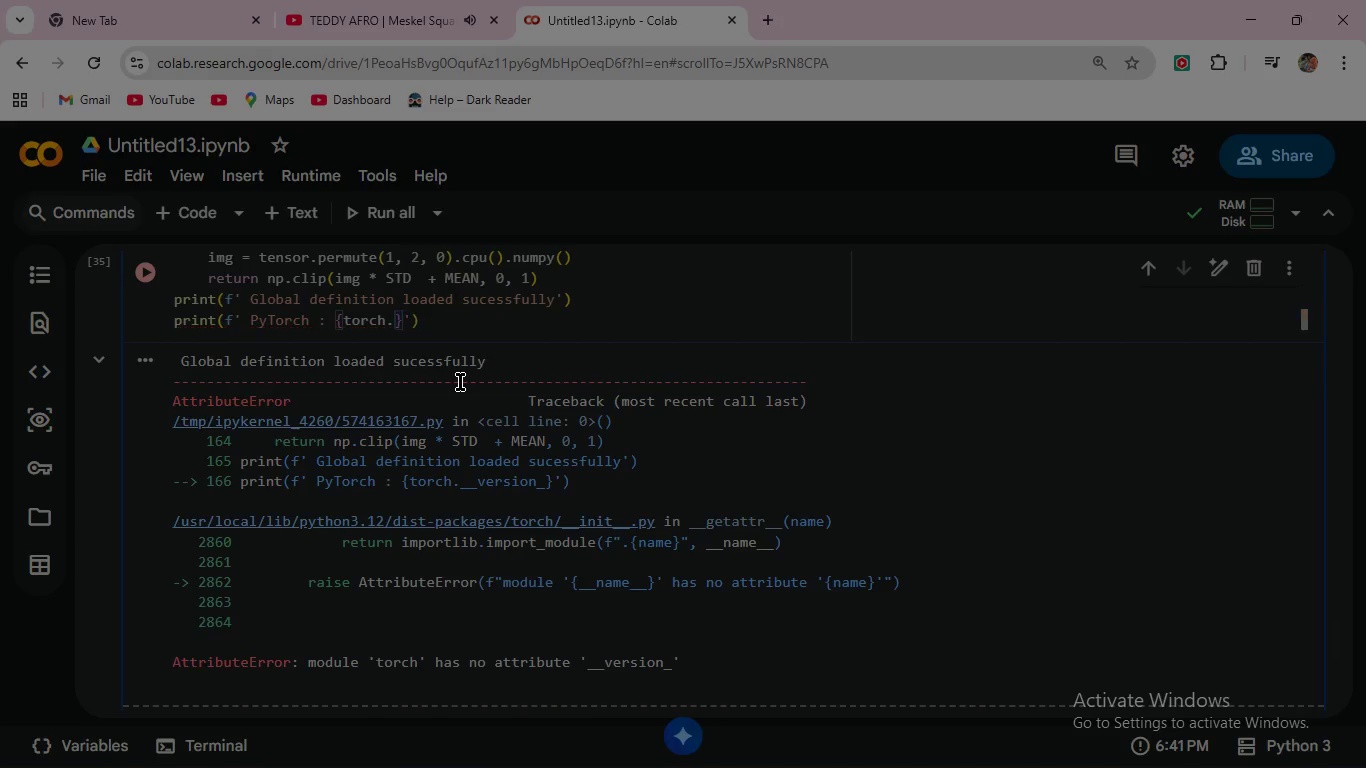 
key(Backspace)
type(_version)
 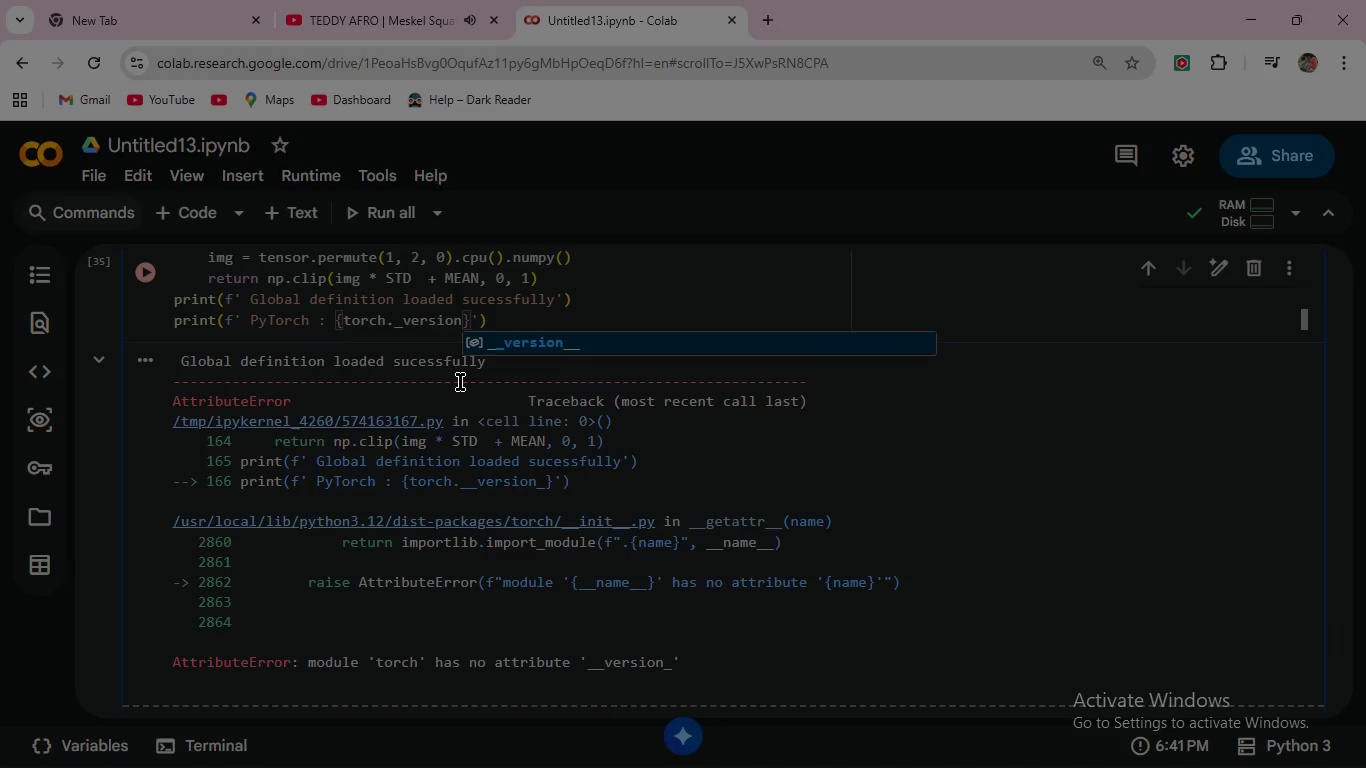 
key(Enter)
 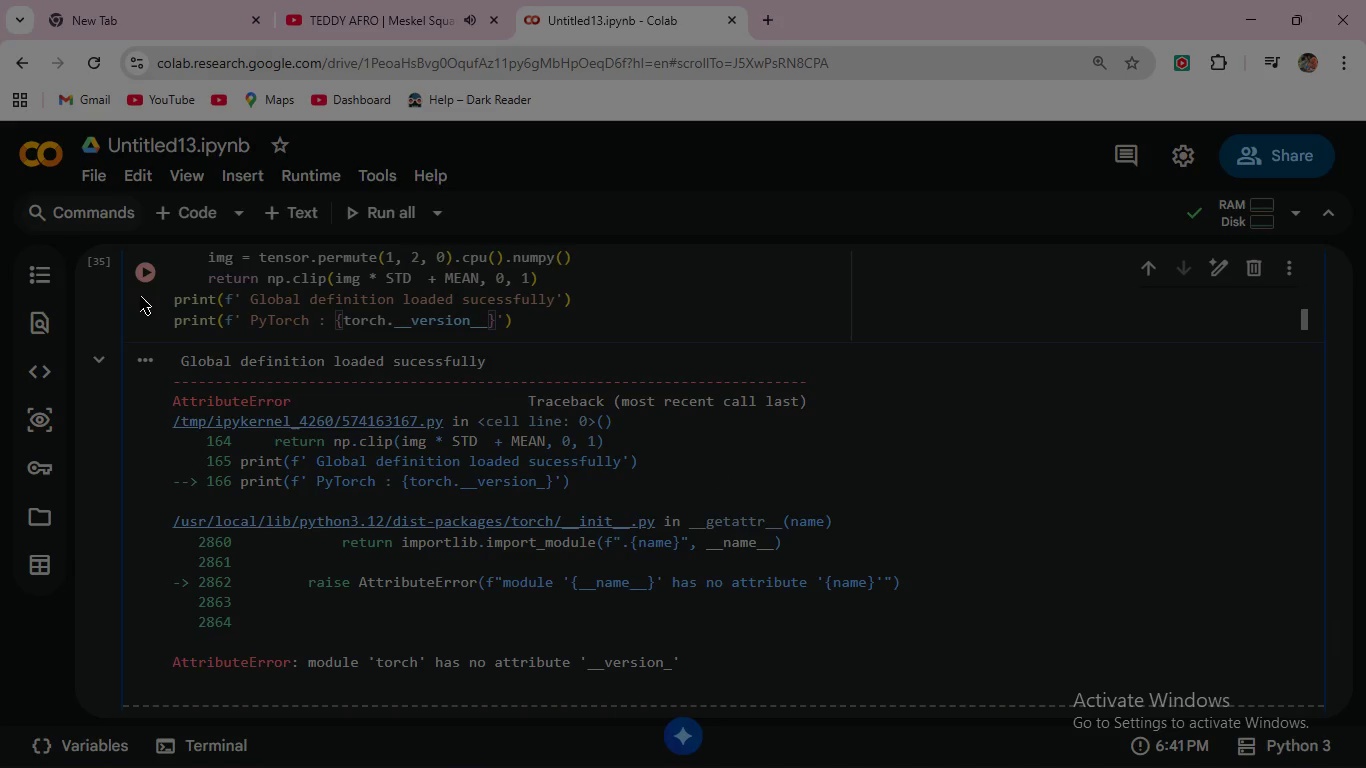 
left_click([143, 275])